 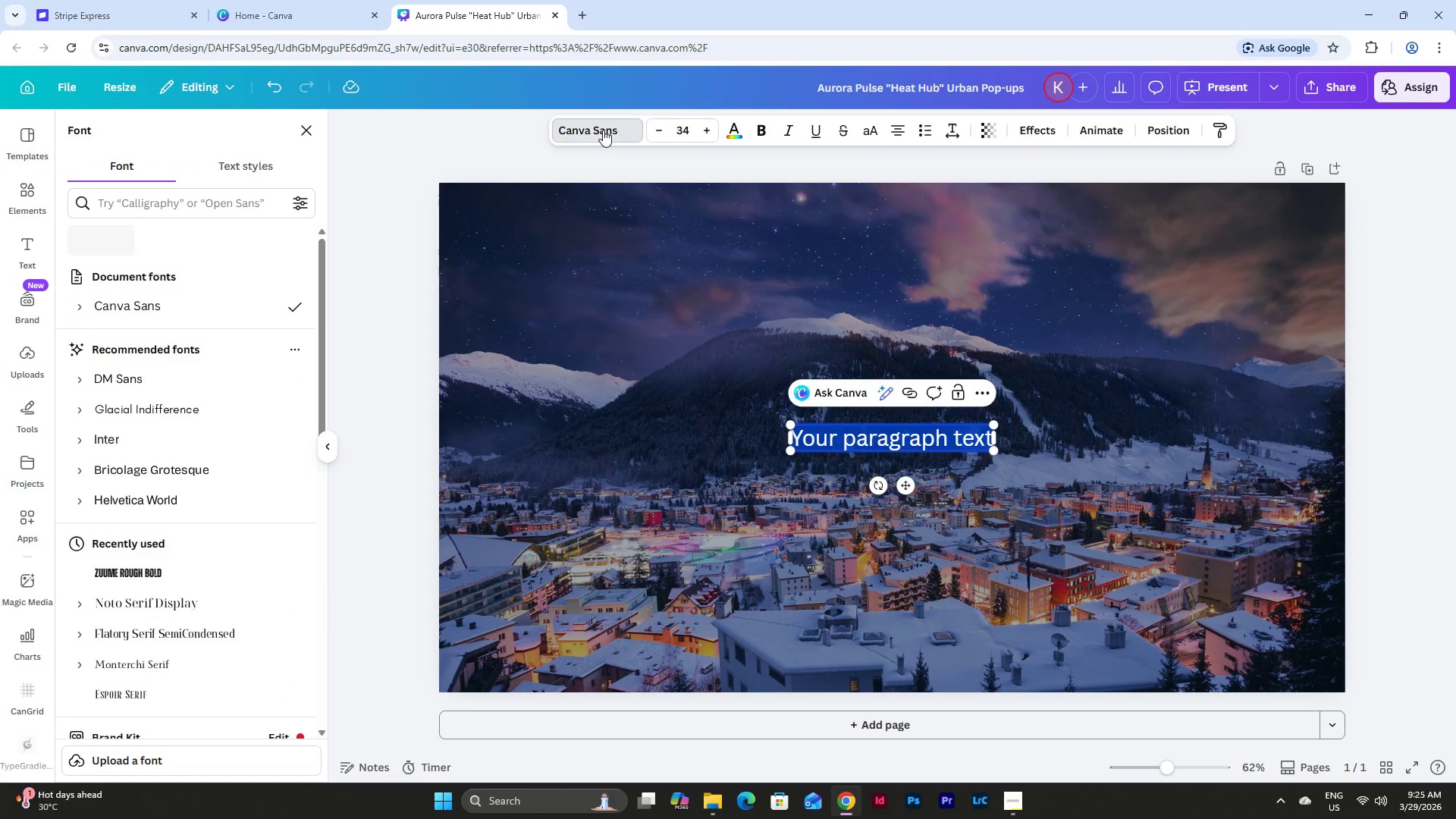 
scroll: coordinate [217, 427], scroll_direction: down, amount: 3.0
 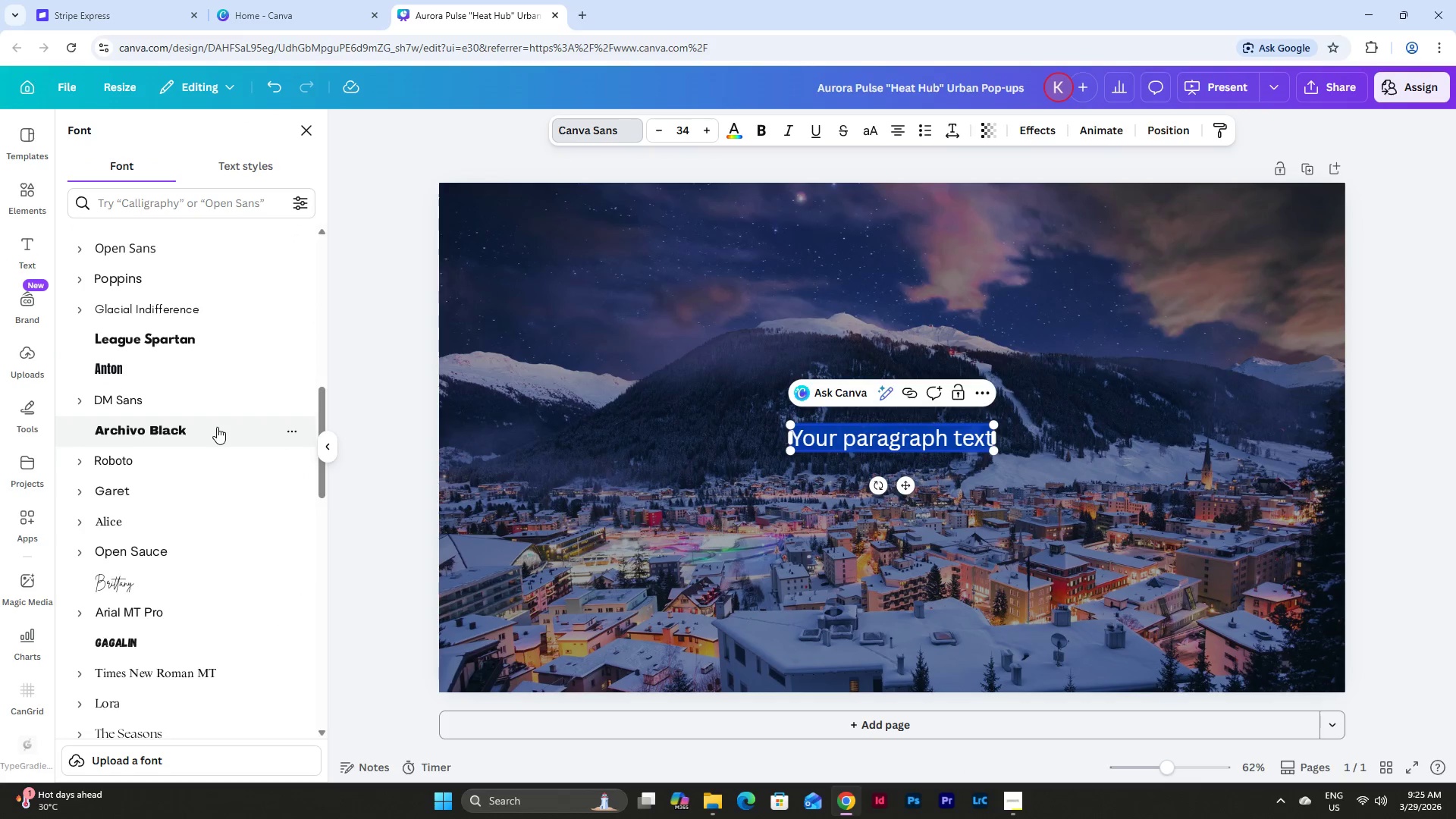 
left_click([215, 334])
 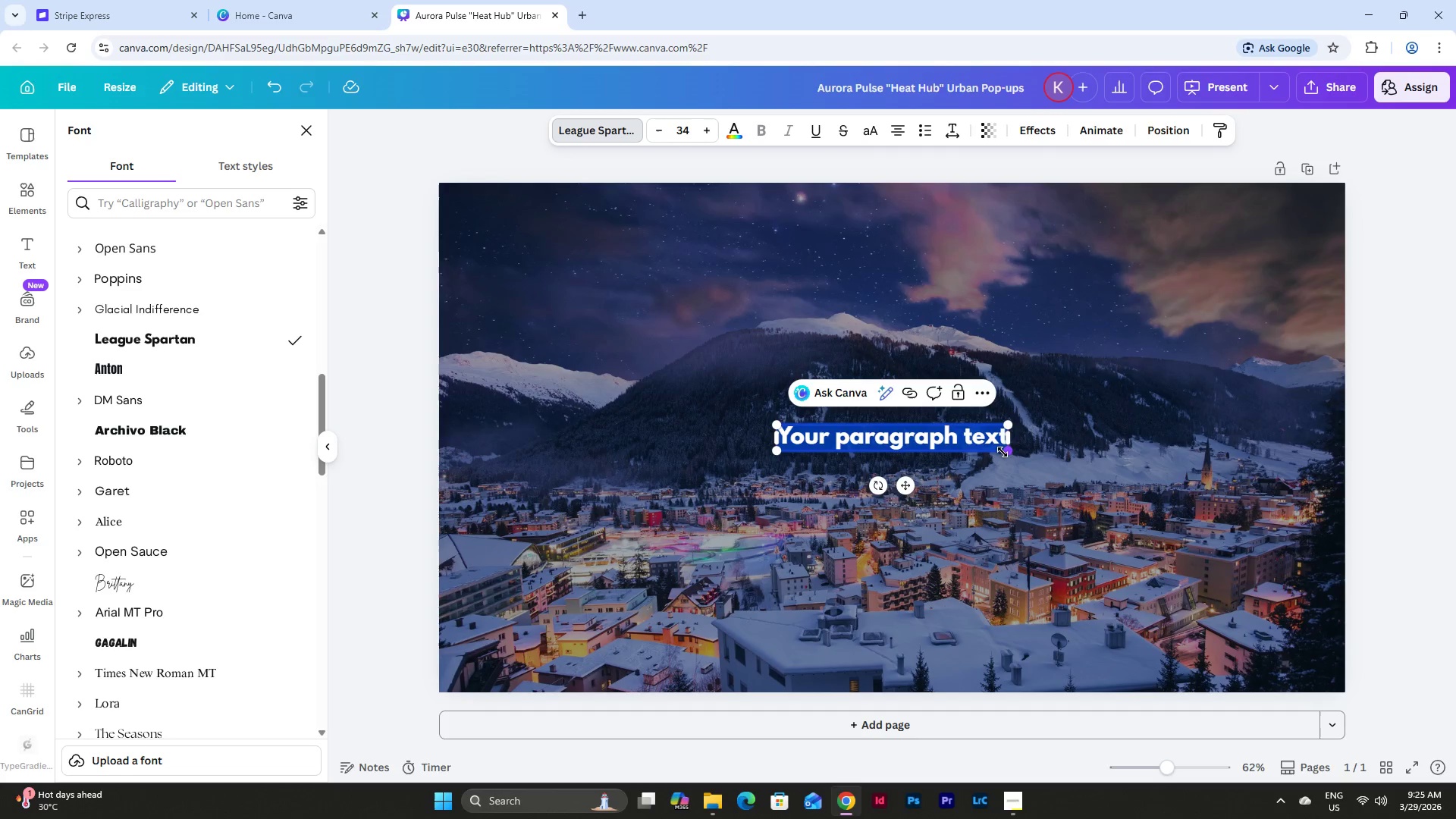 
left_click_drag(start_coordinate=[1006, 452], to_coordinate=[1251, 583])
 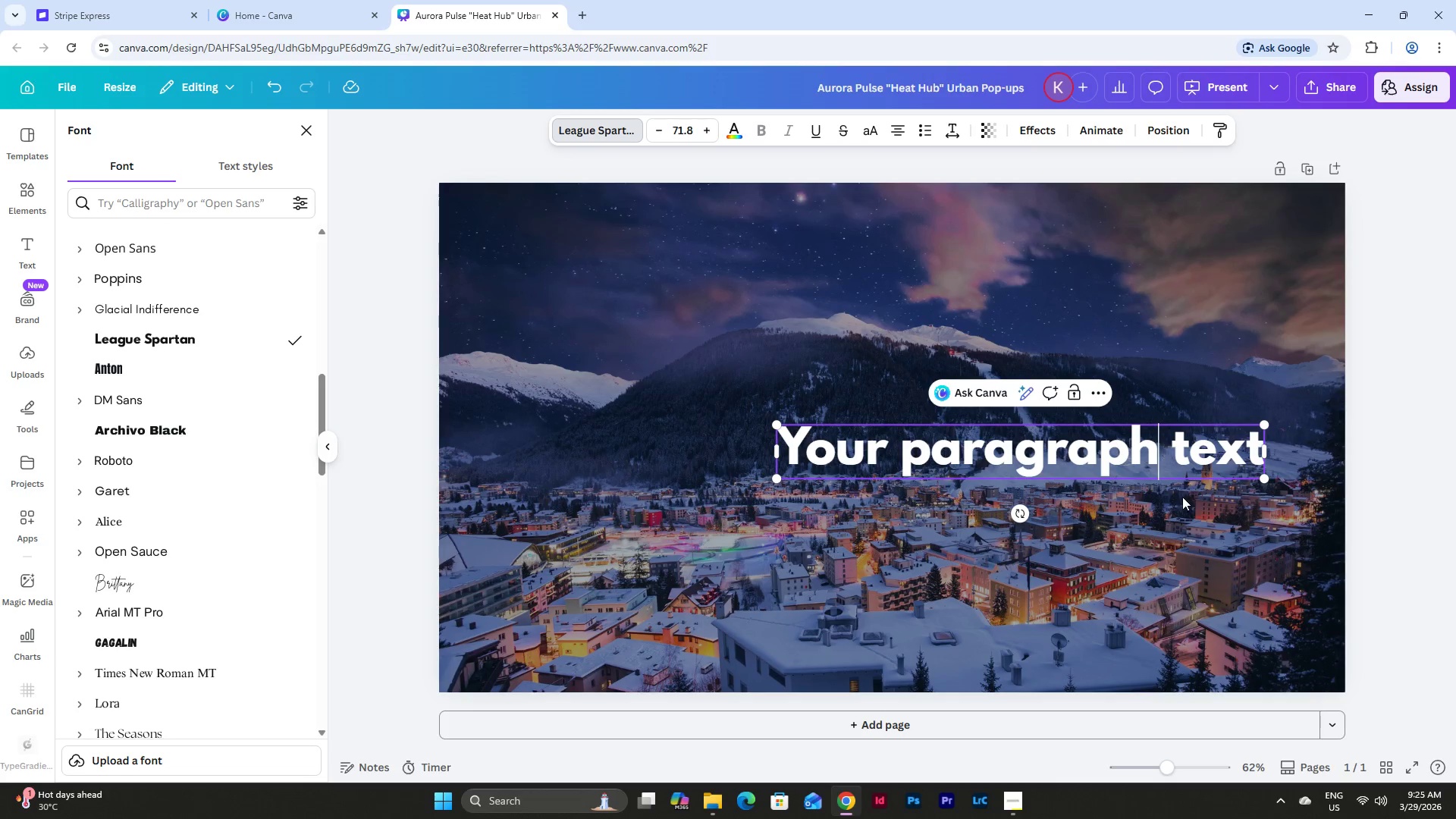 
double_click([1183, 529])
 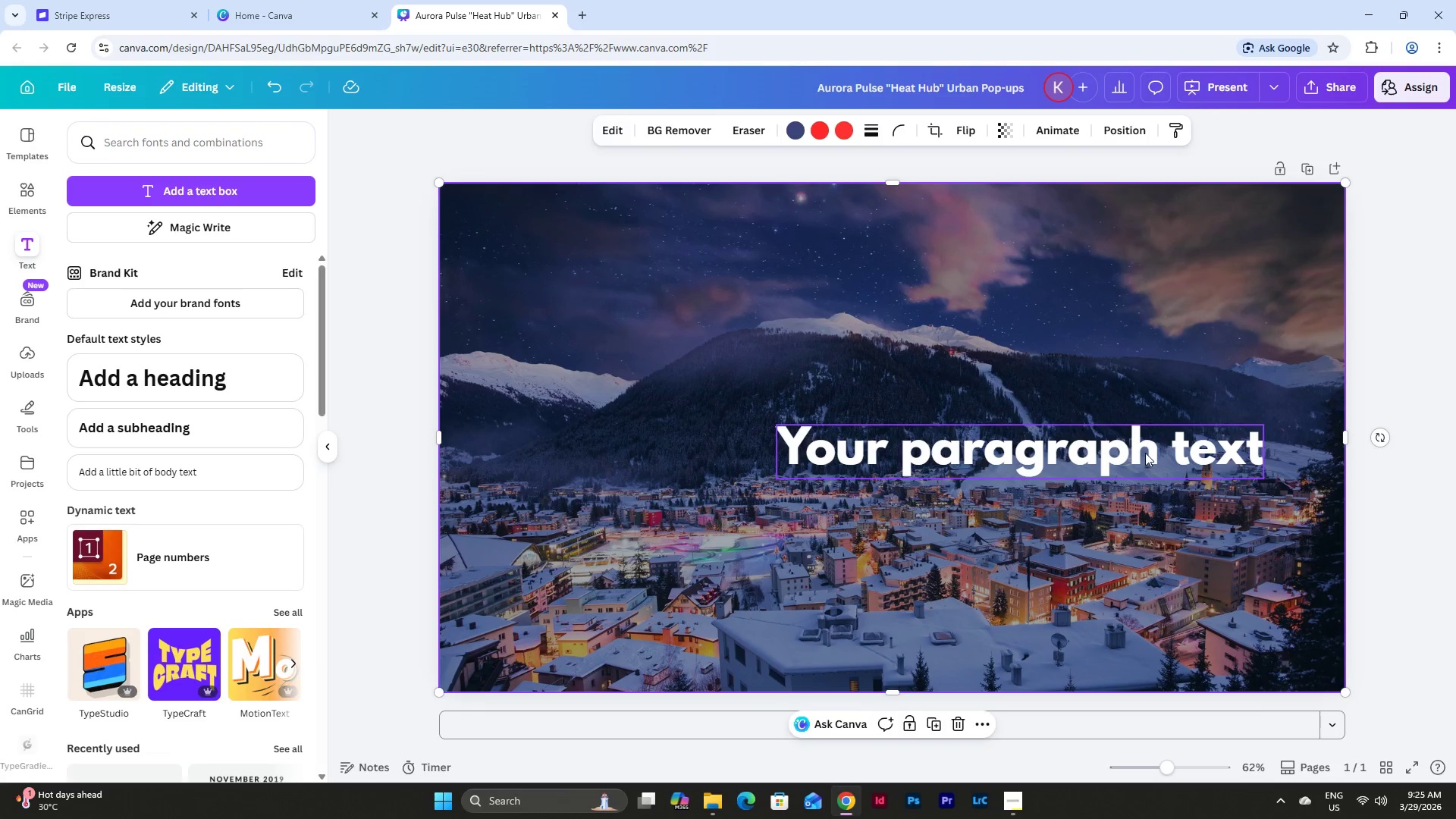 
triple_click([1145, 453])
 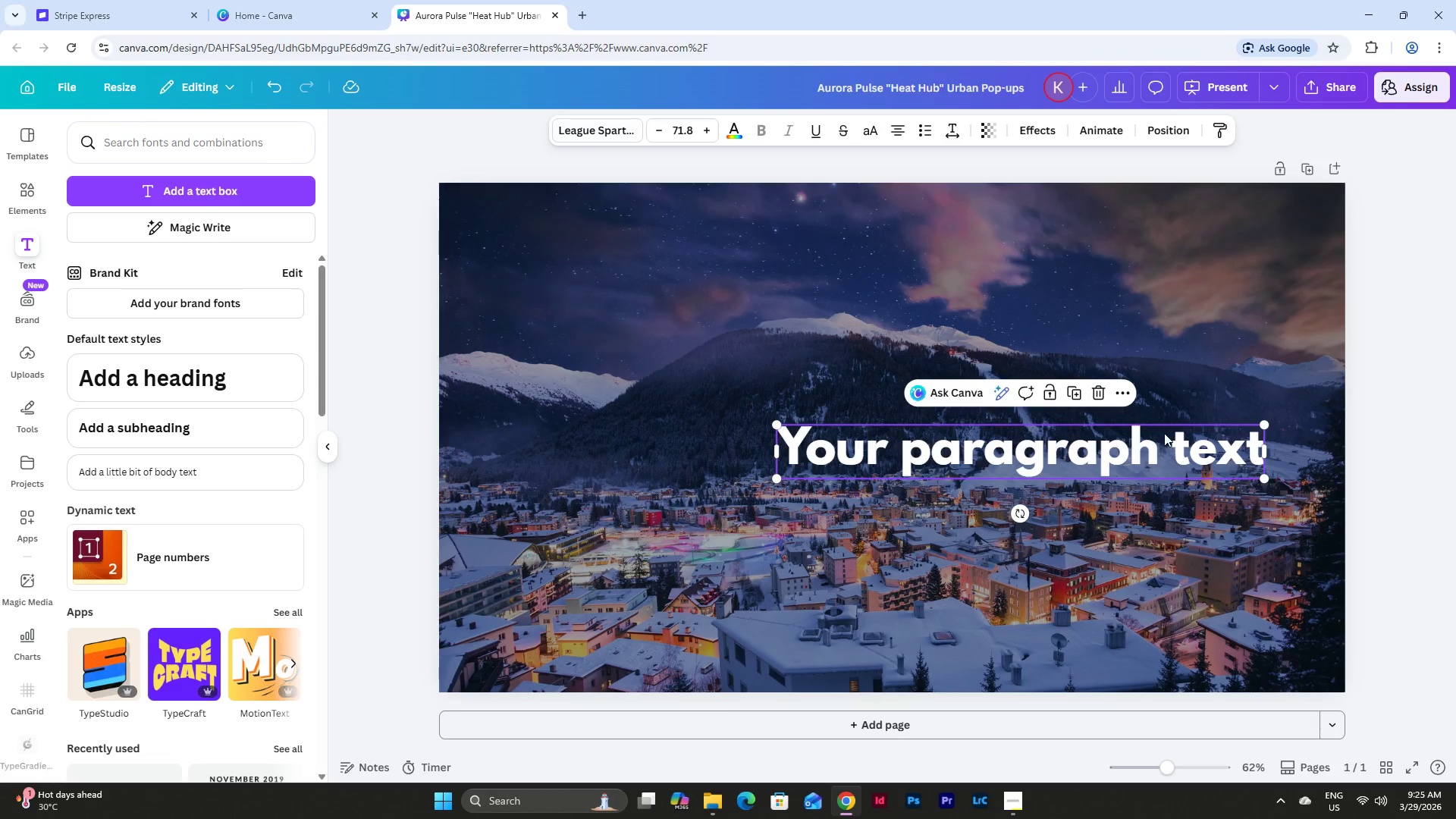 
left_click([1152, 298])
 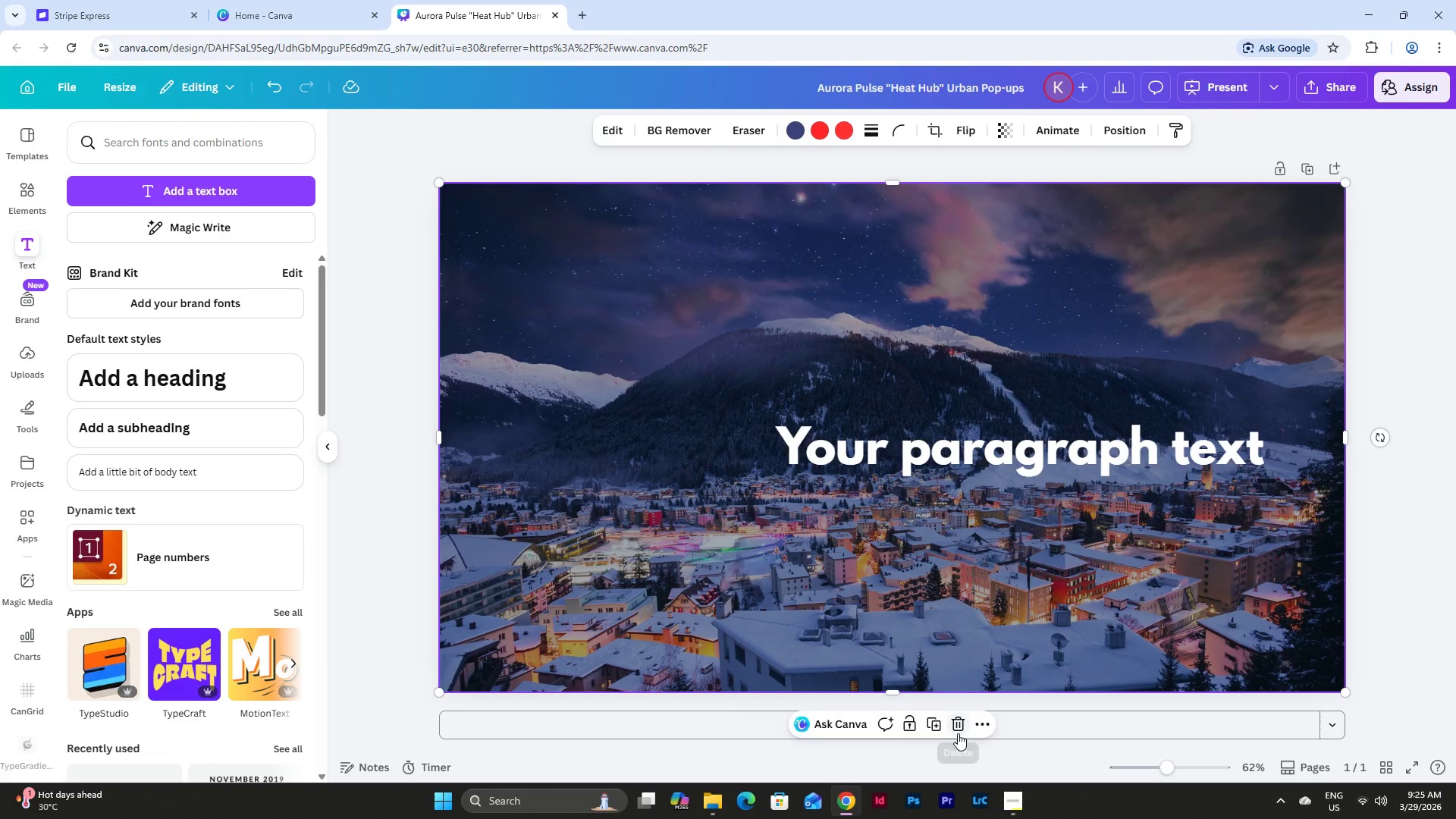 
left_click([911, 726])
 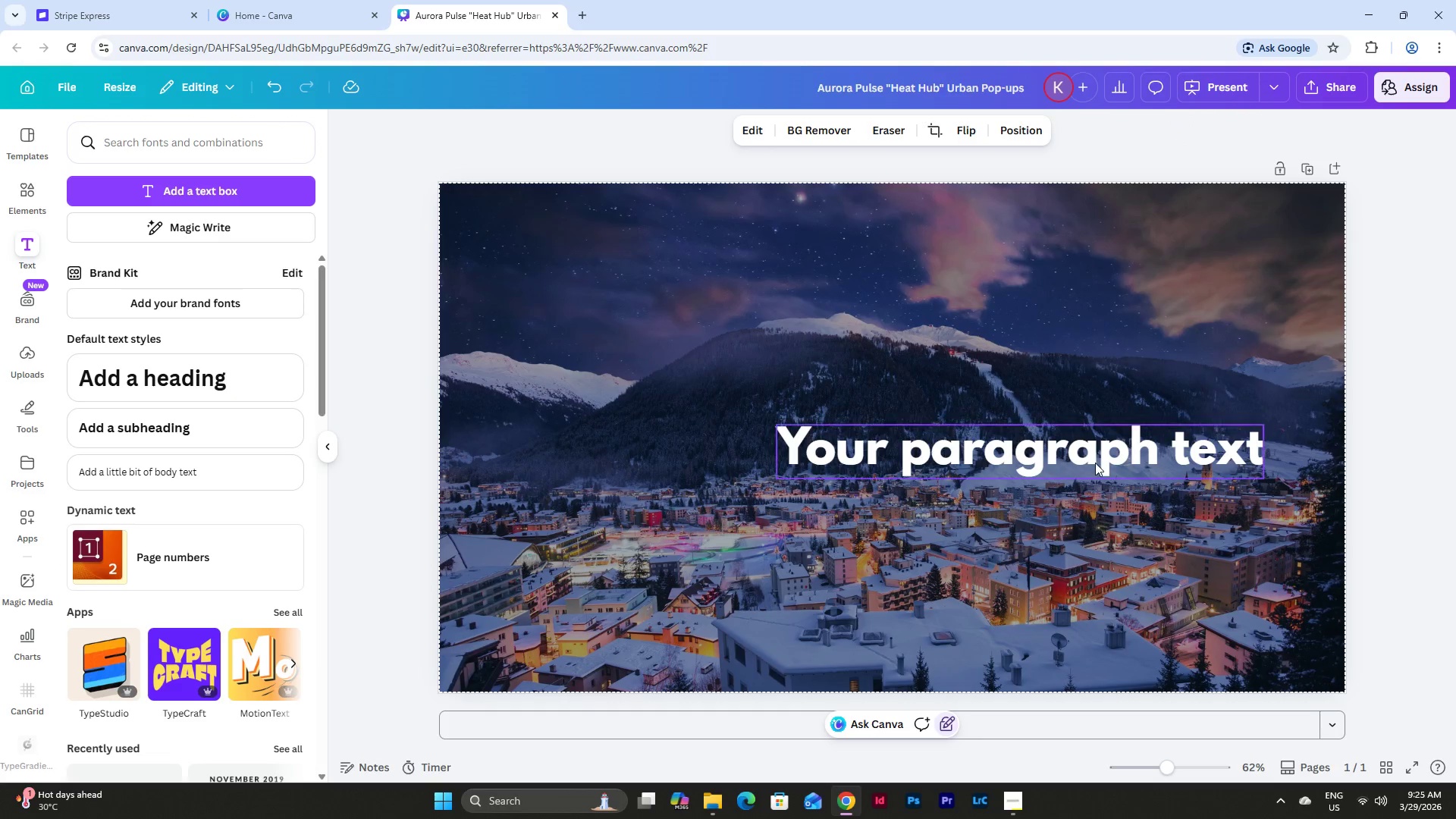 
left_click_drag(start_coordinate=[1095, 460], to_coordinate=[963, 444])
 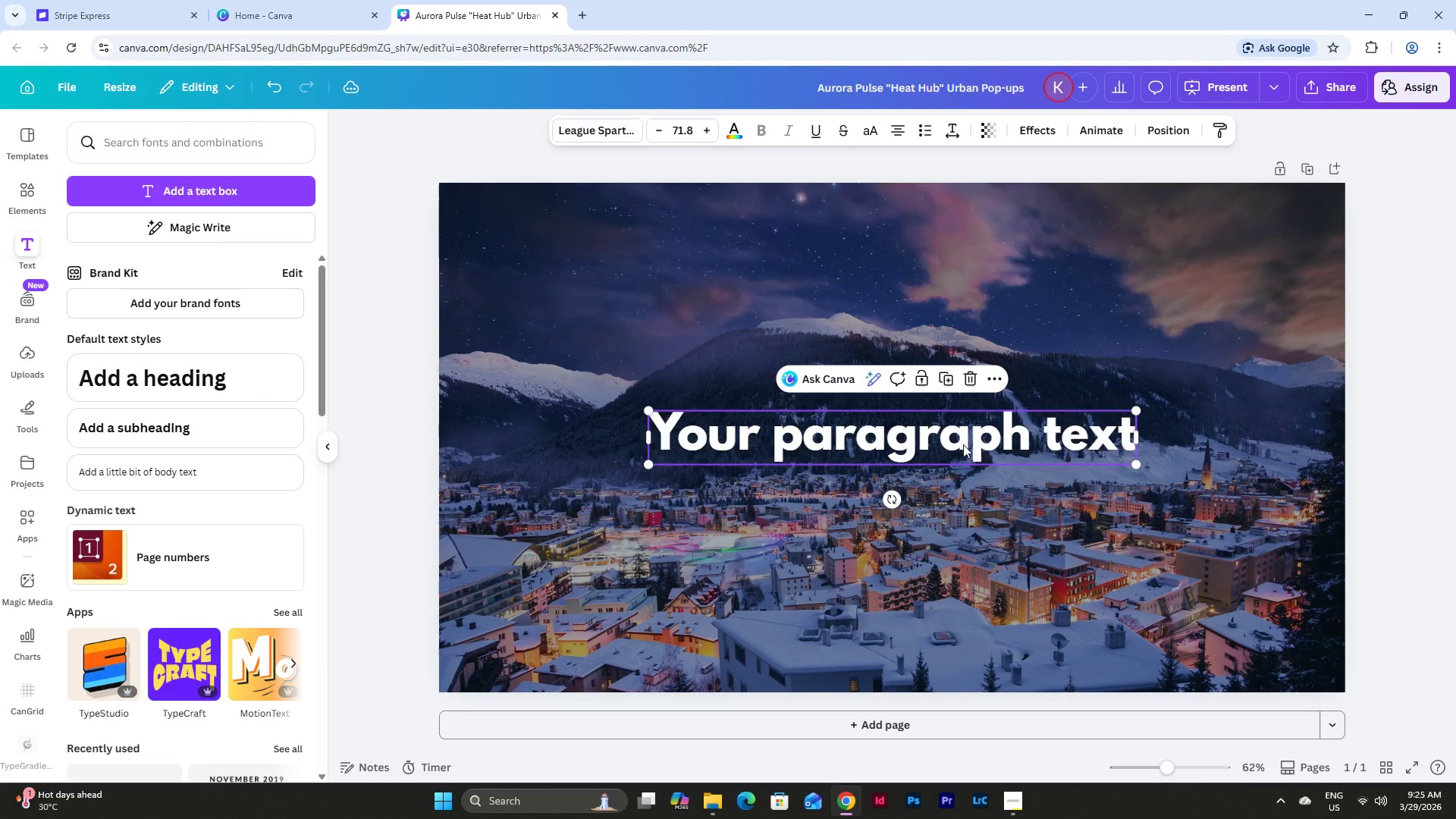 
left_click([963, 444])
 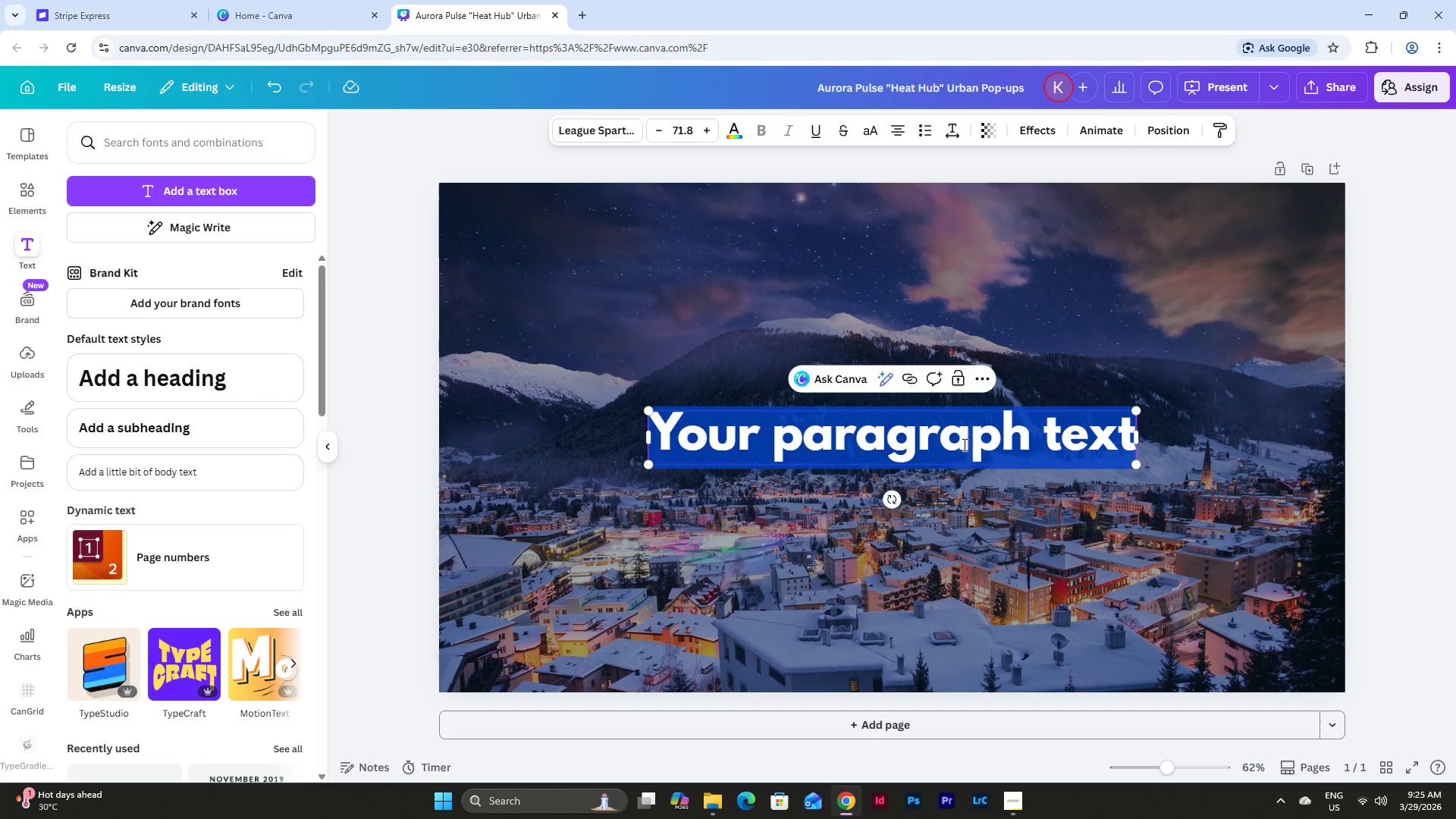 
type(AUR)
key(Backspace)
key(Backspace)
type(URORA PULSE)
 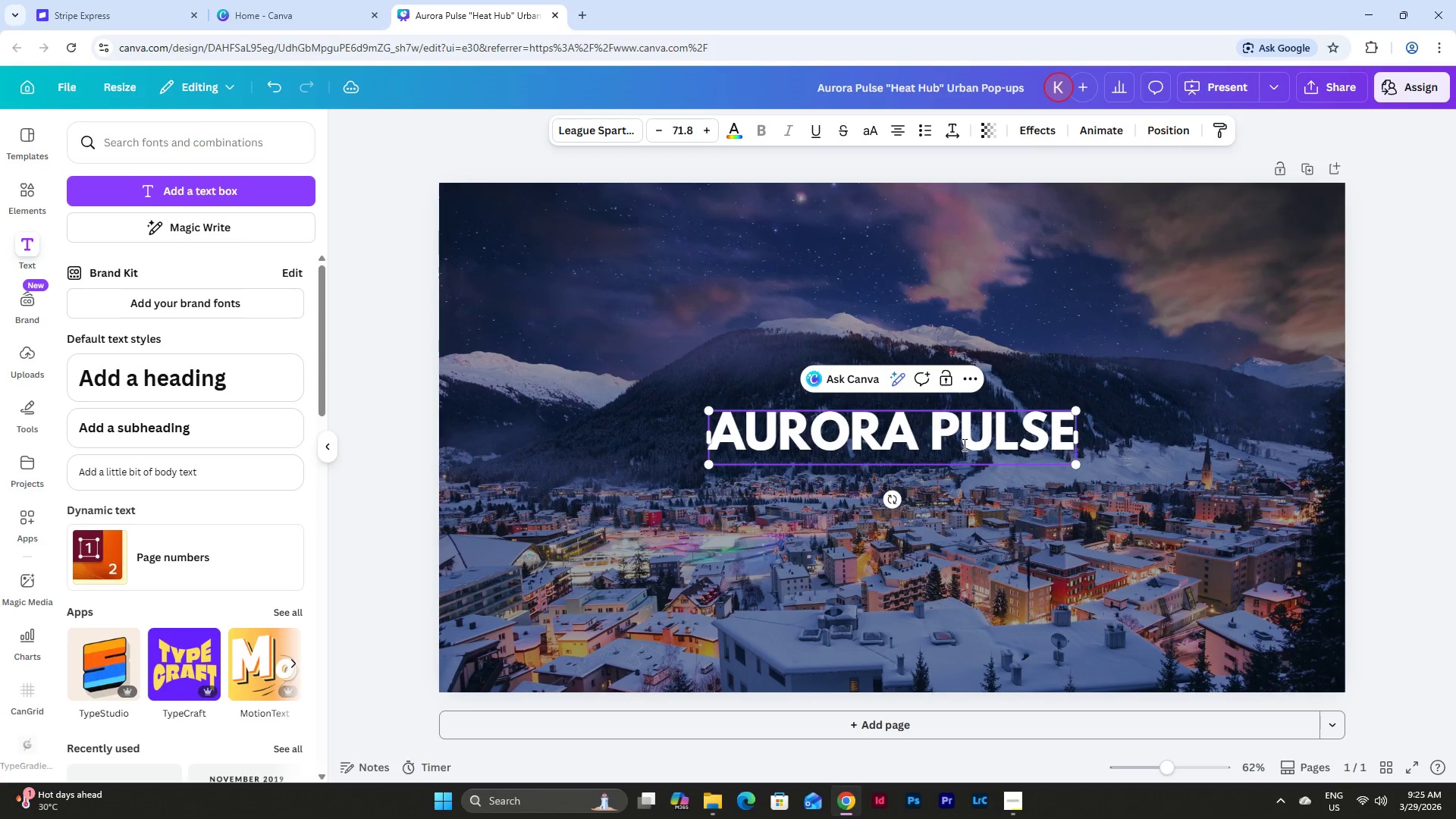 
double_click([1193, 463])
 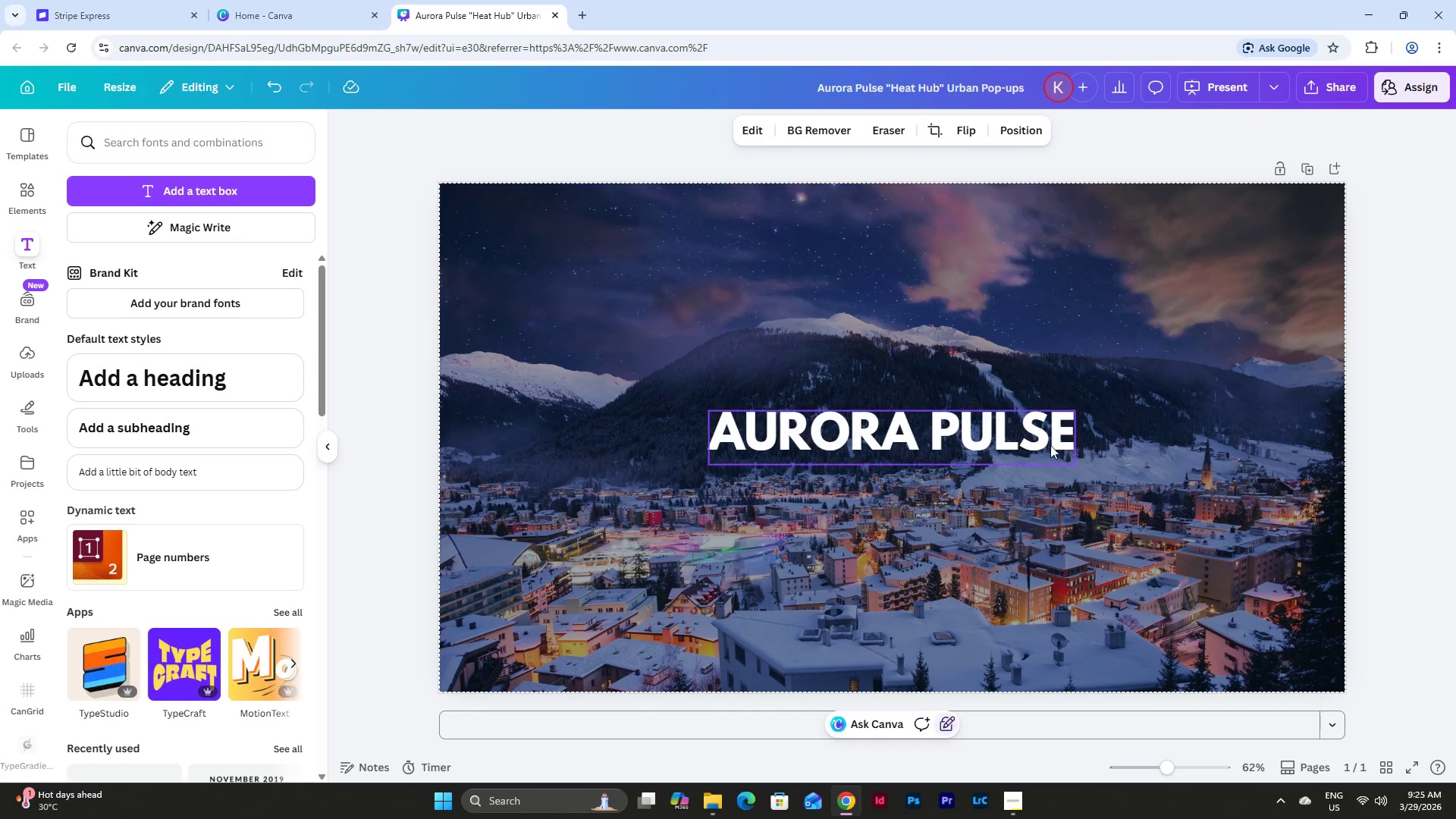 
triple_click([968, 438])
 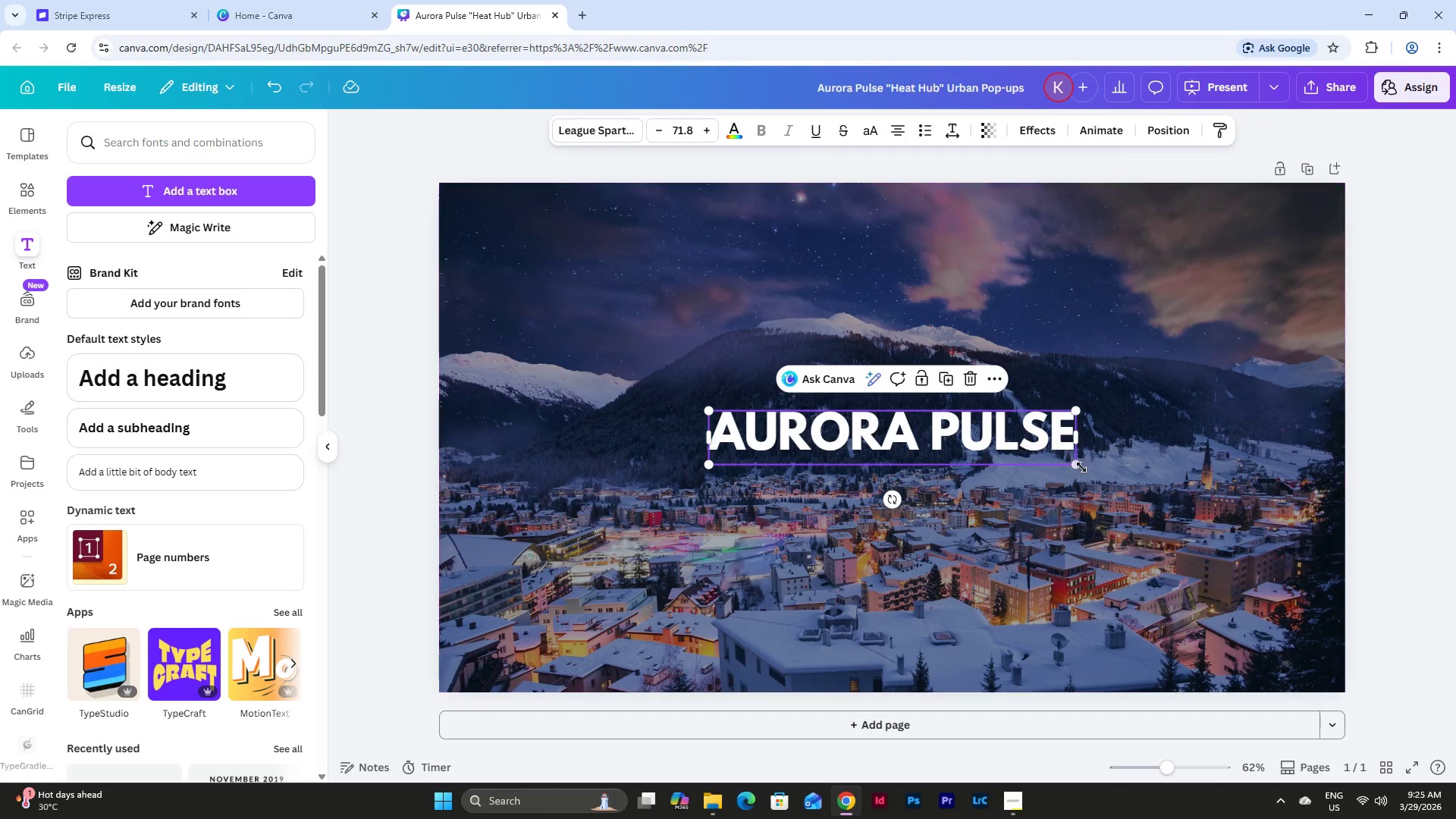 
left_click_drag(start_coordinate=[1078, 467], to_coordinate=[1249, 557])
 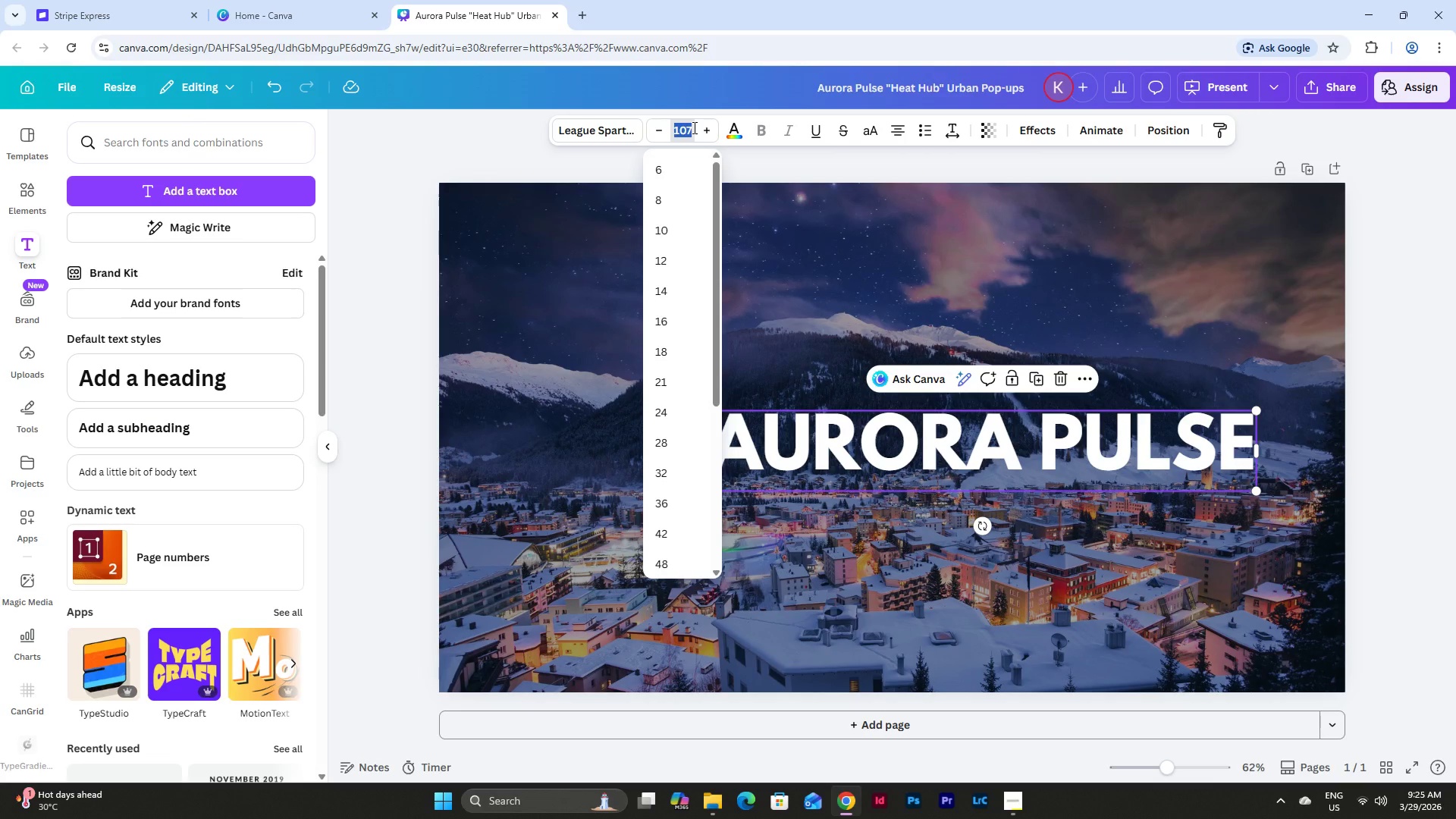 
key(Numpad1)
 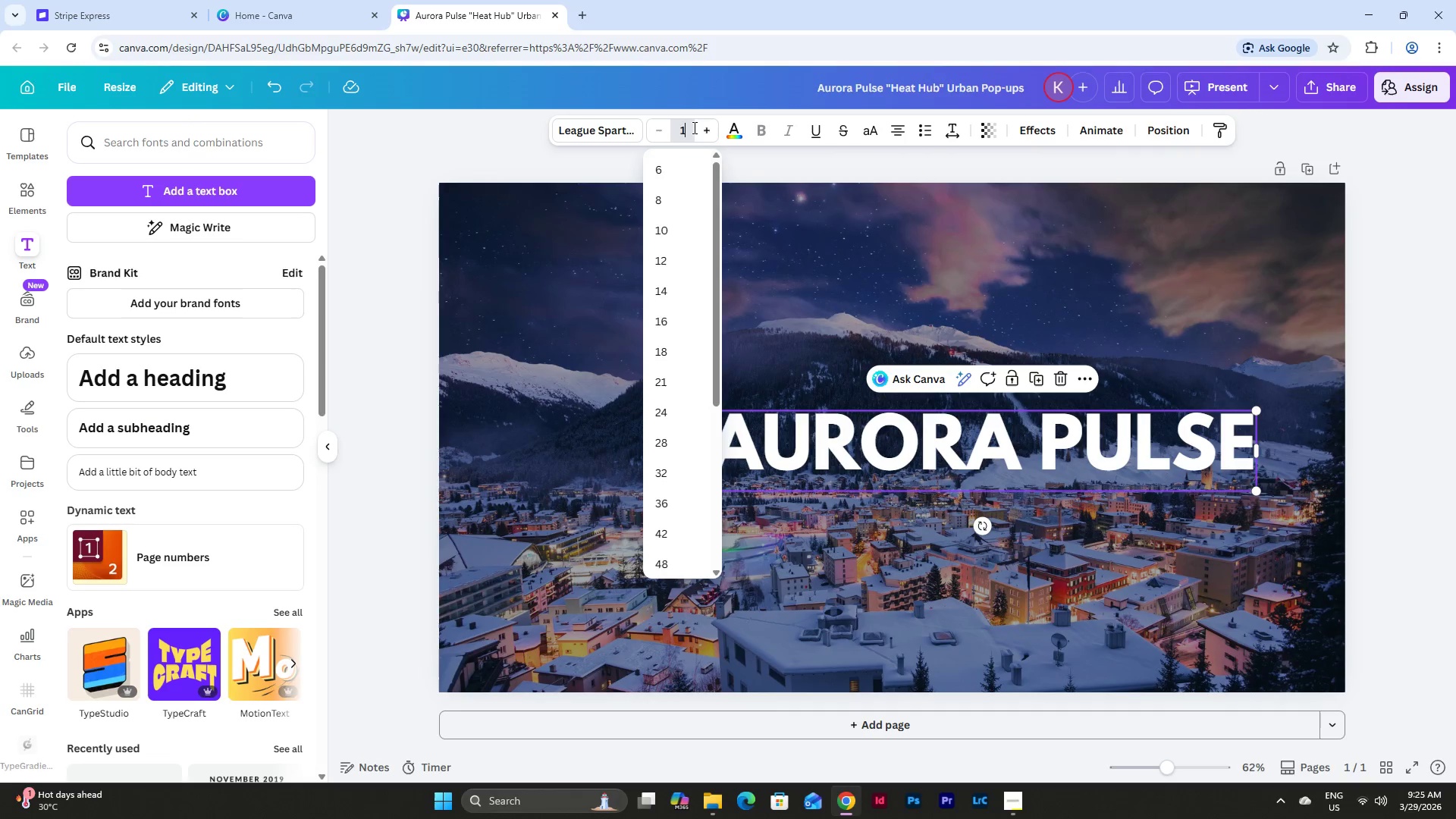 
key(Numpad2)
 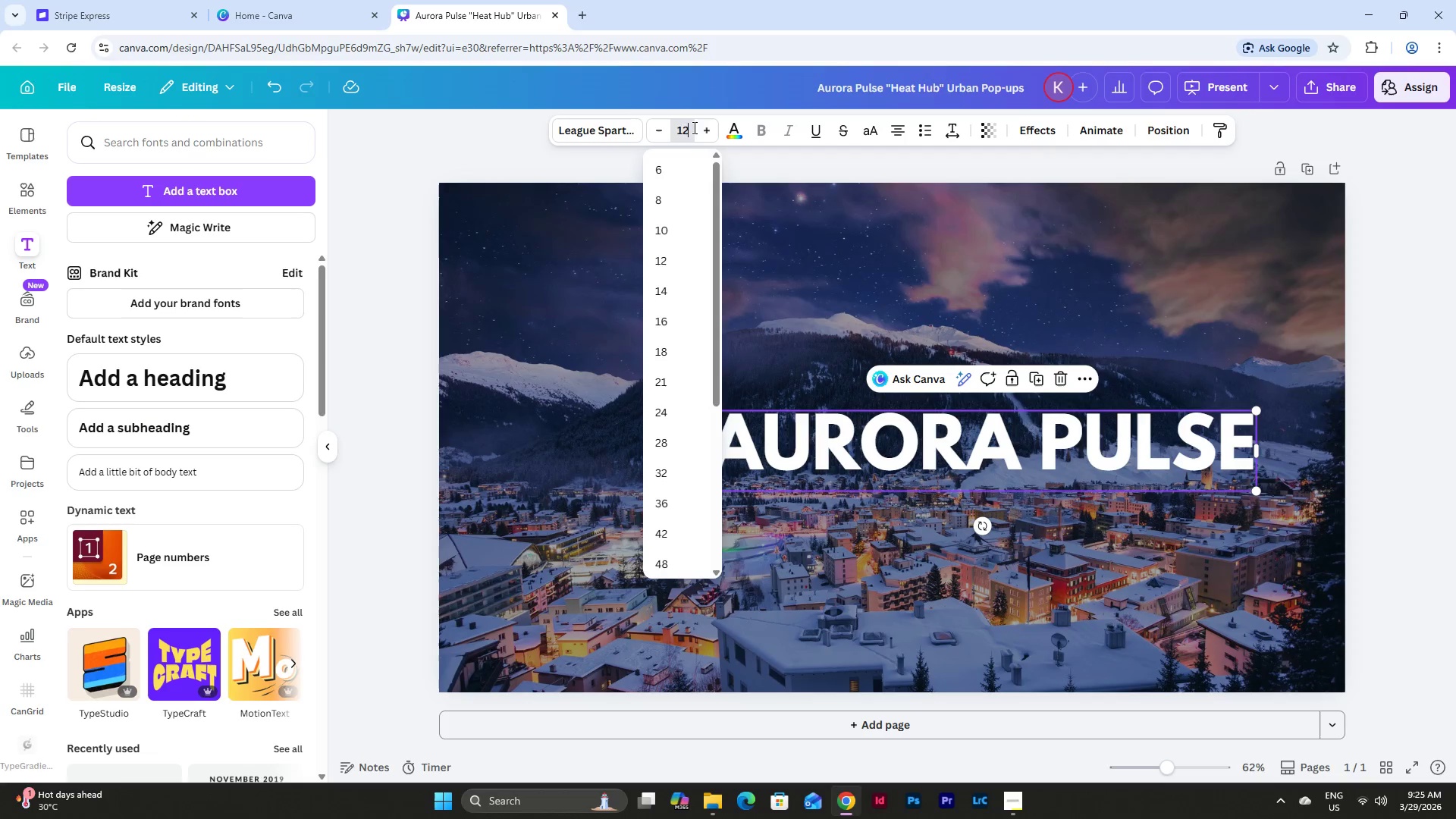 
key(Numpad0)
 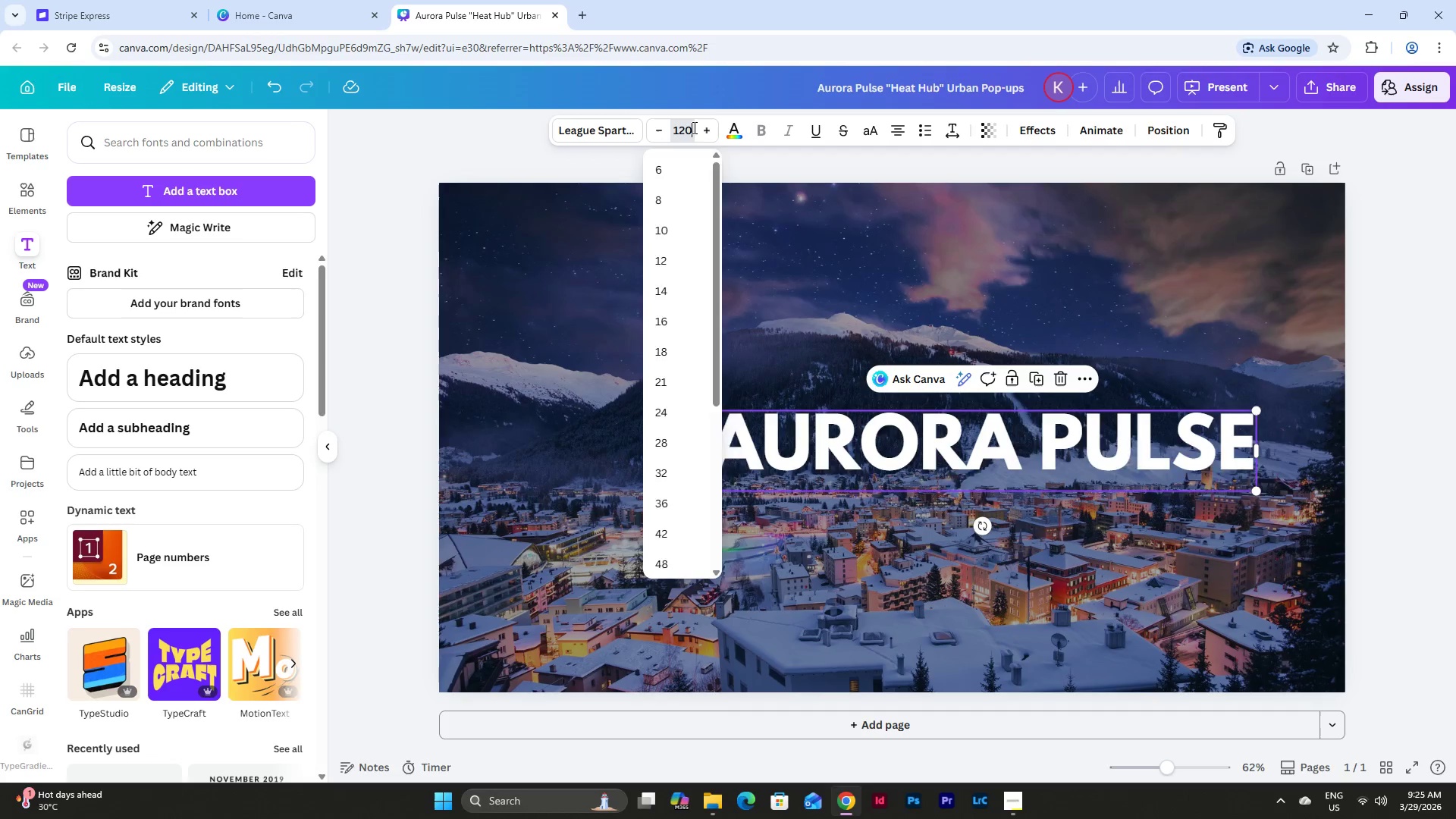 
key(NumpadEnter)
 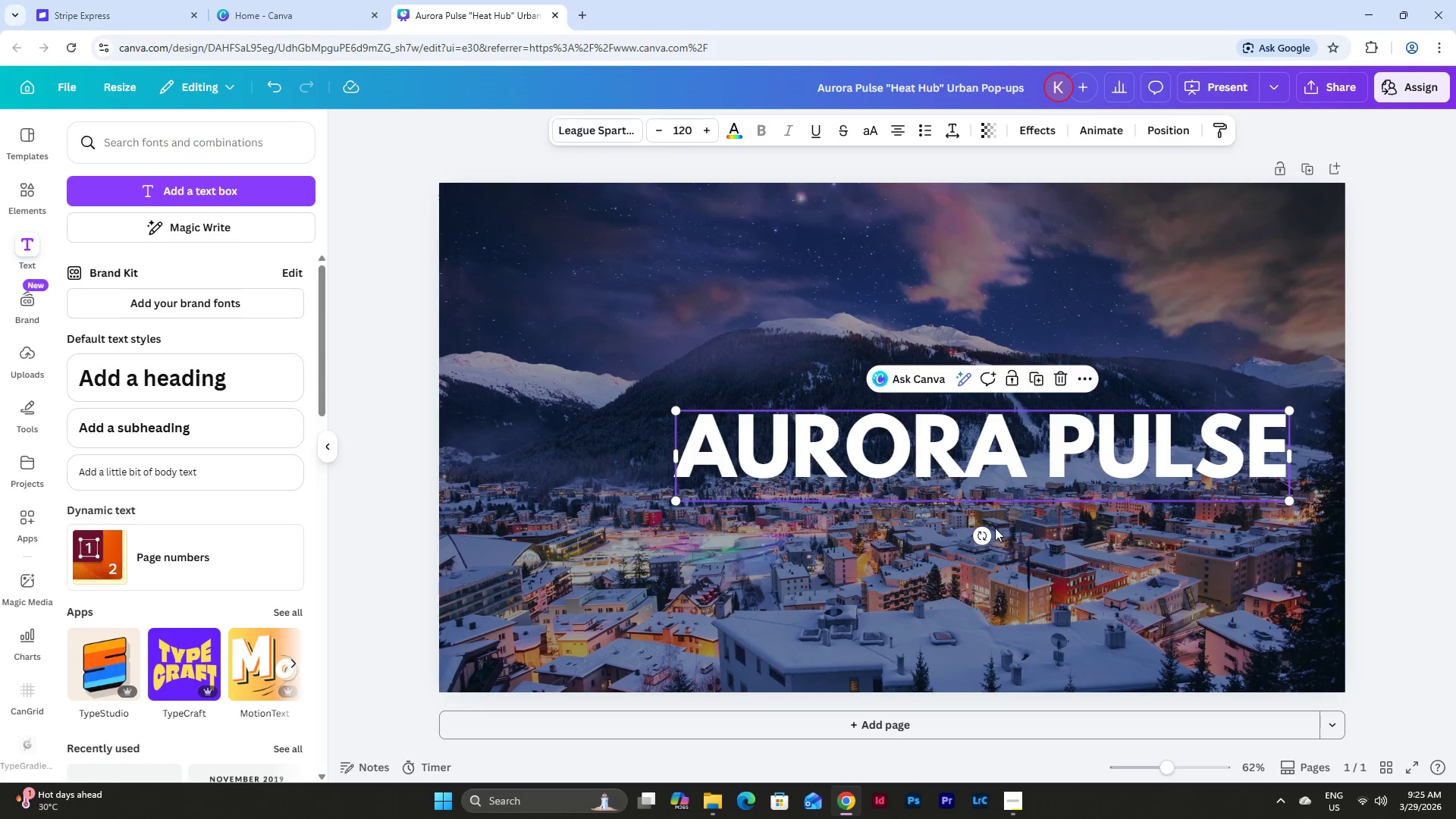 
left_click([1015, 565])
 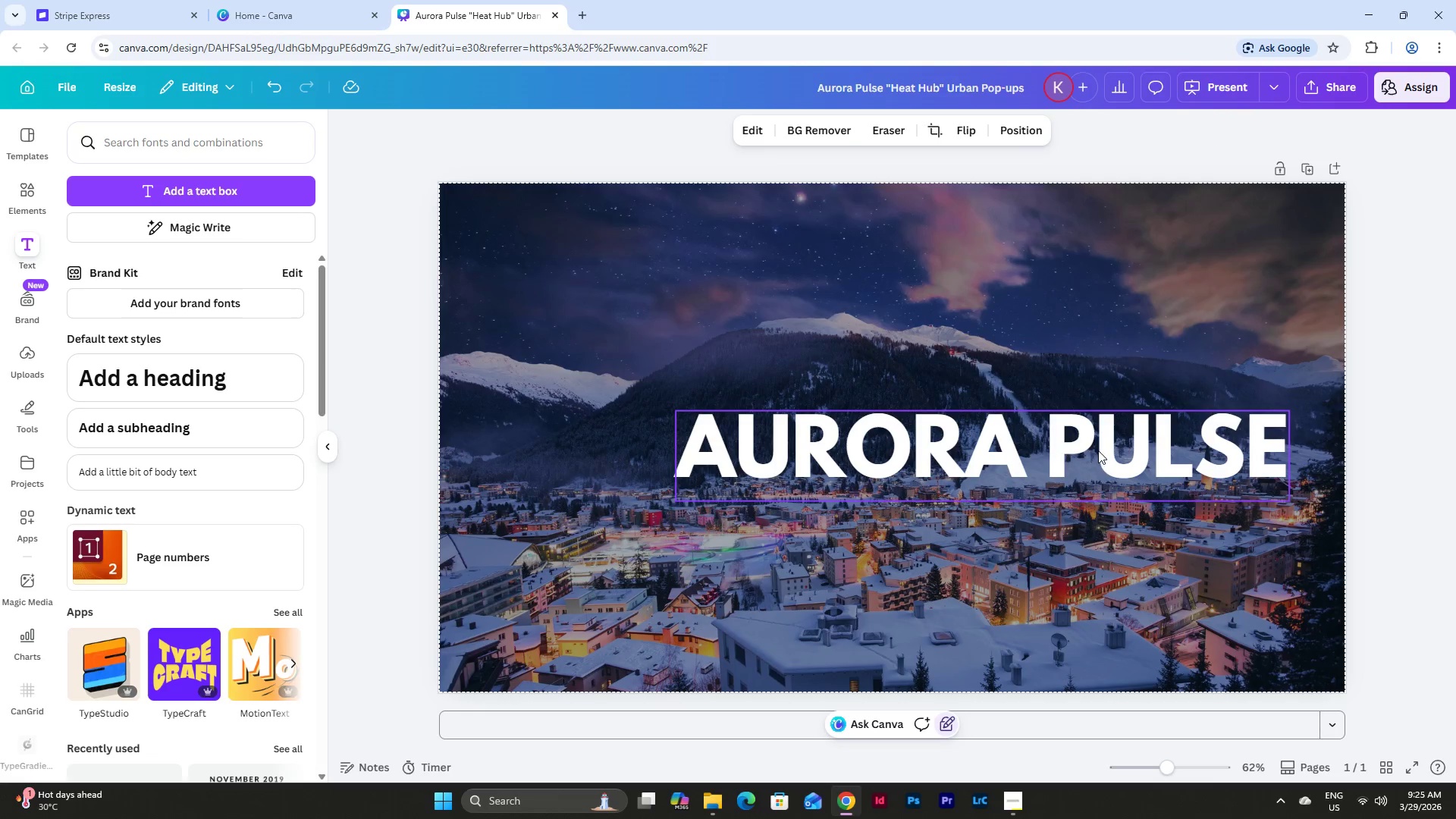 
left_click_drag(start_coordinate=[1098, 450], to_coordinate=[1007, 389])
 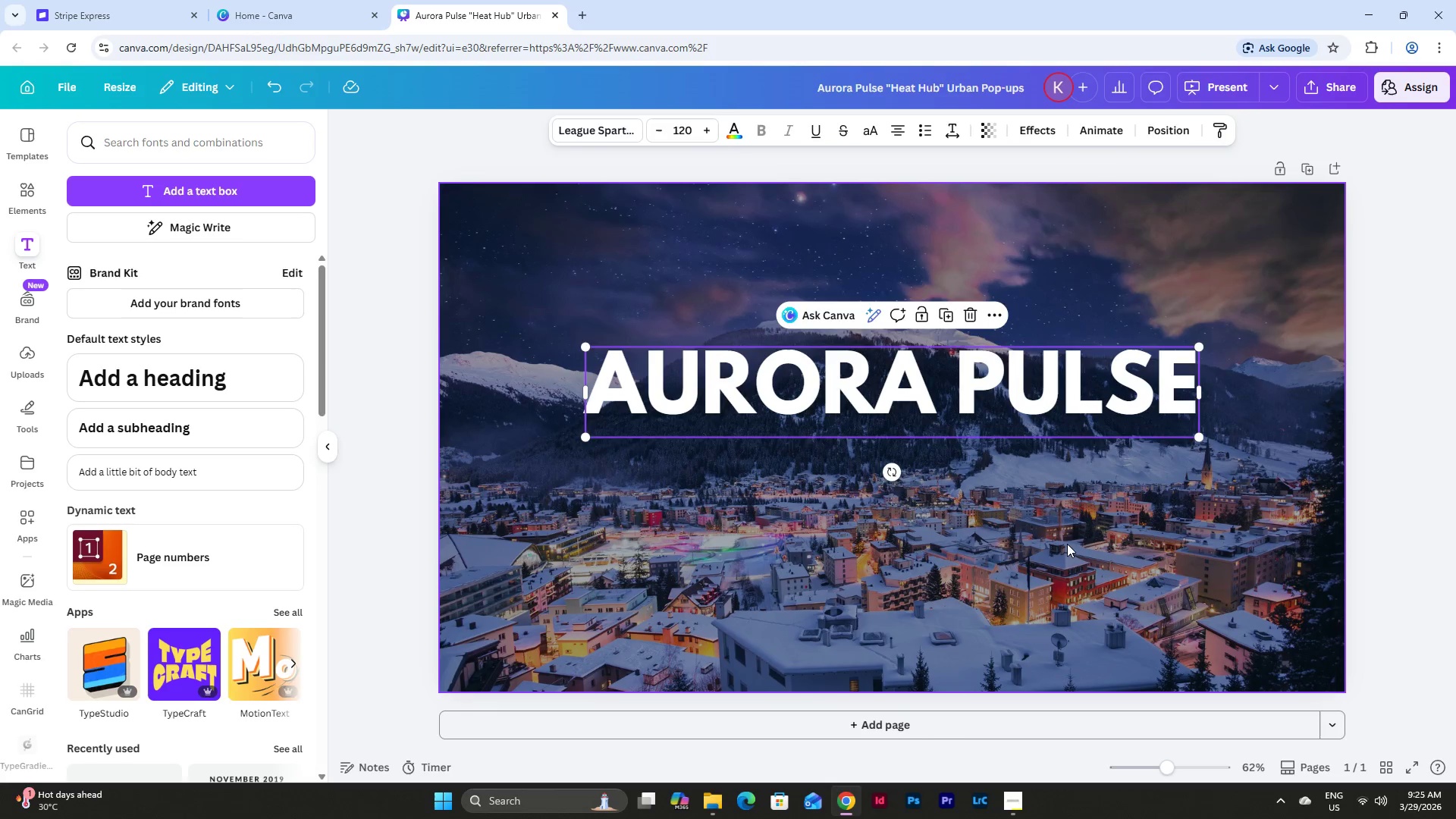 
left_click([1067, 544])
 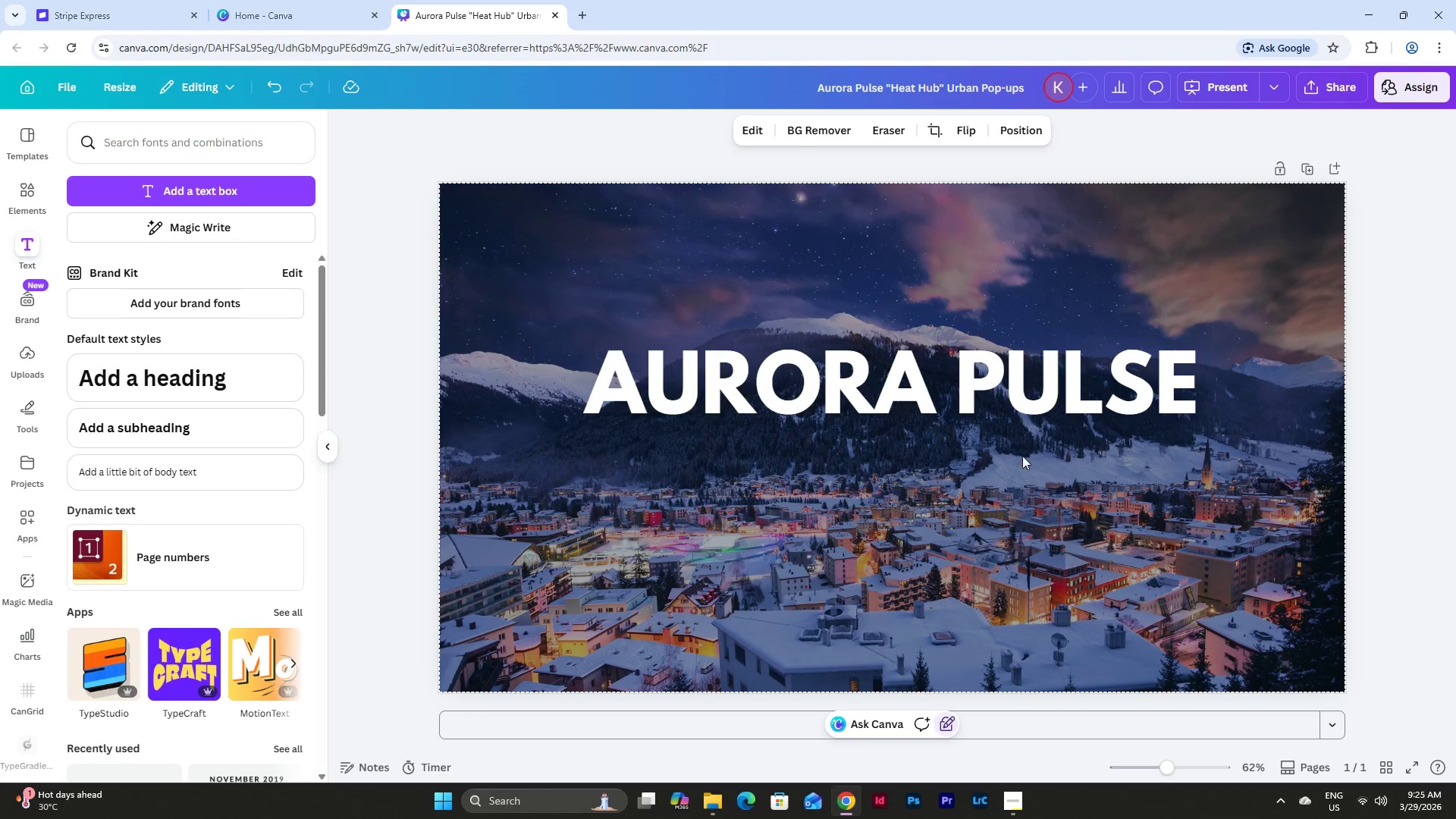 
left_click([977, 382])
 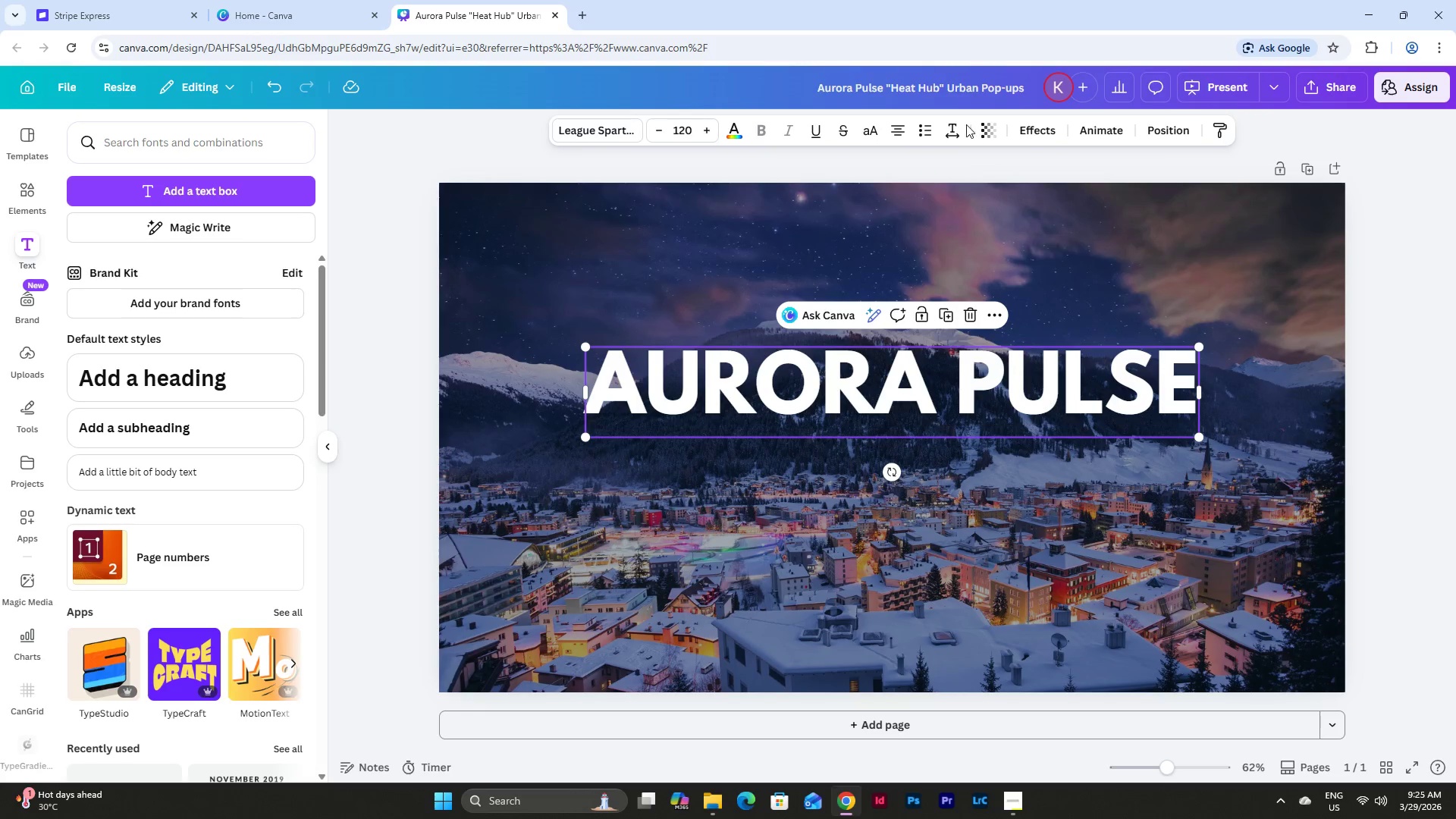 
left_click([954, 129])
 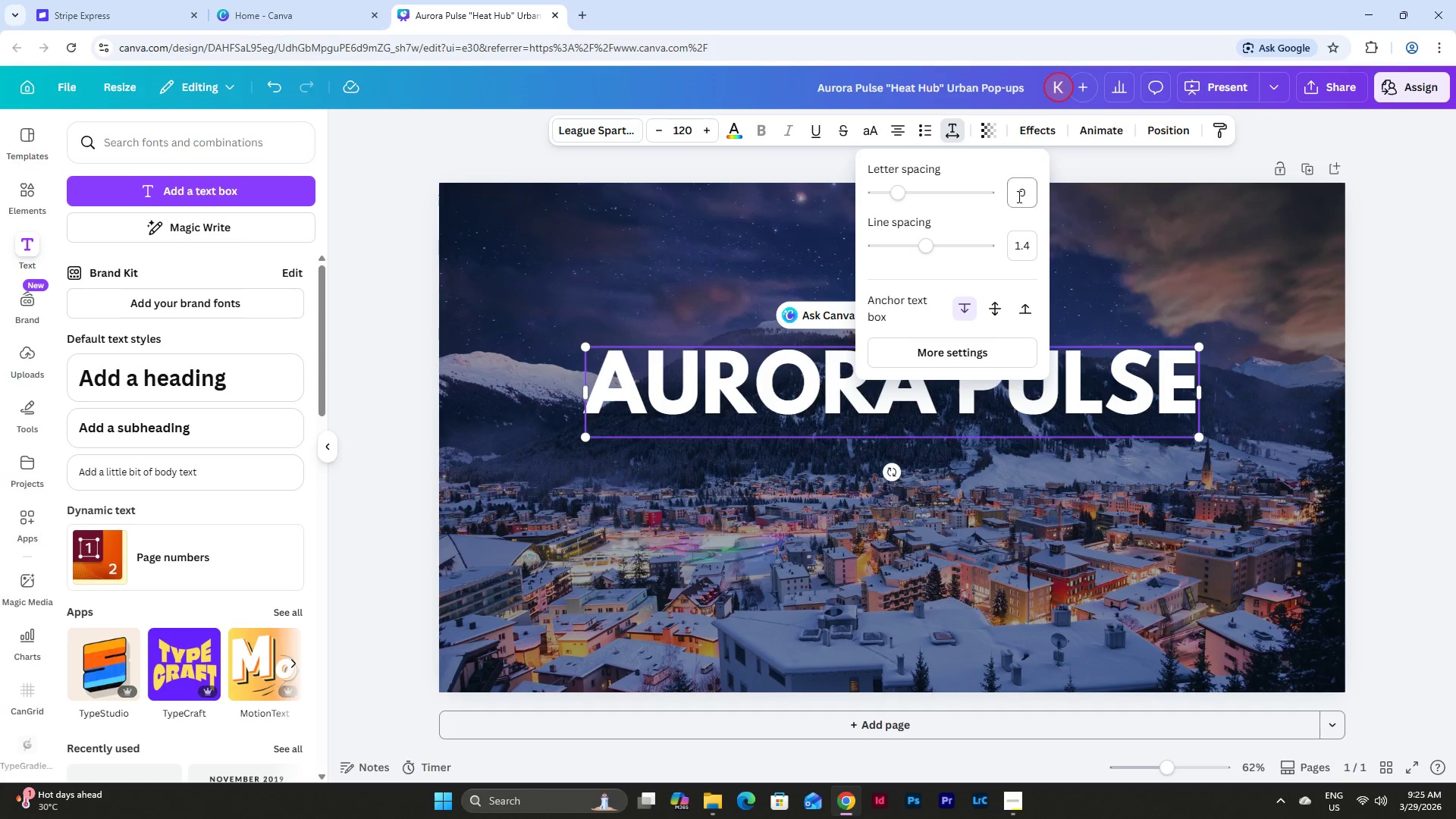 
left_click([1023, 191])
 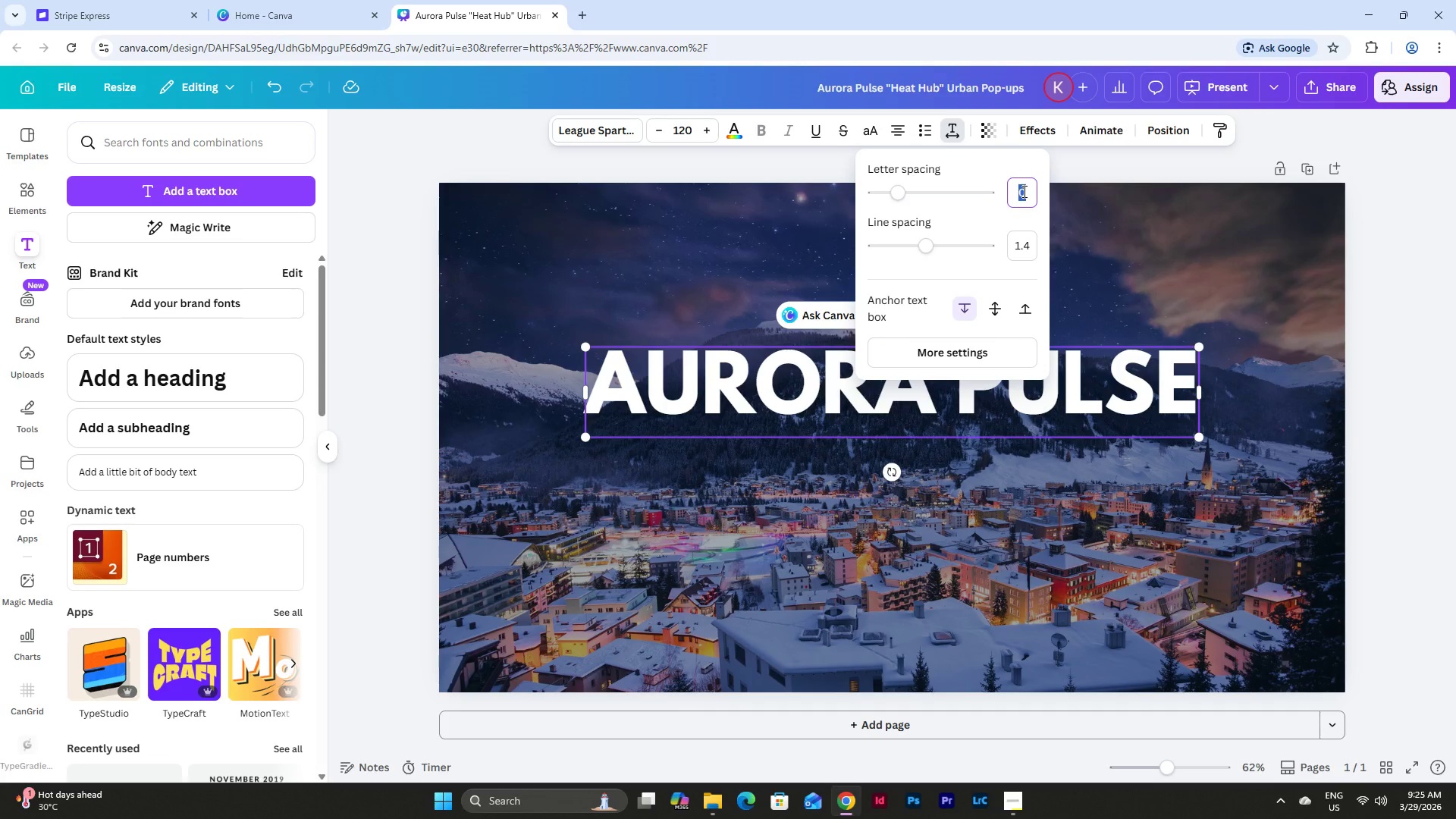 
key(Numpad1)
 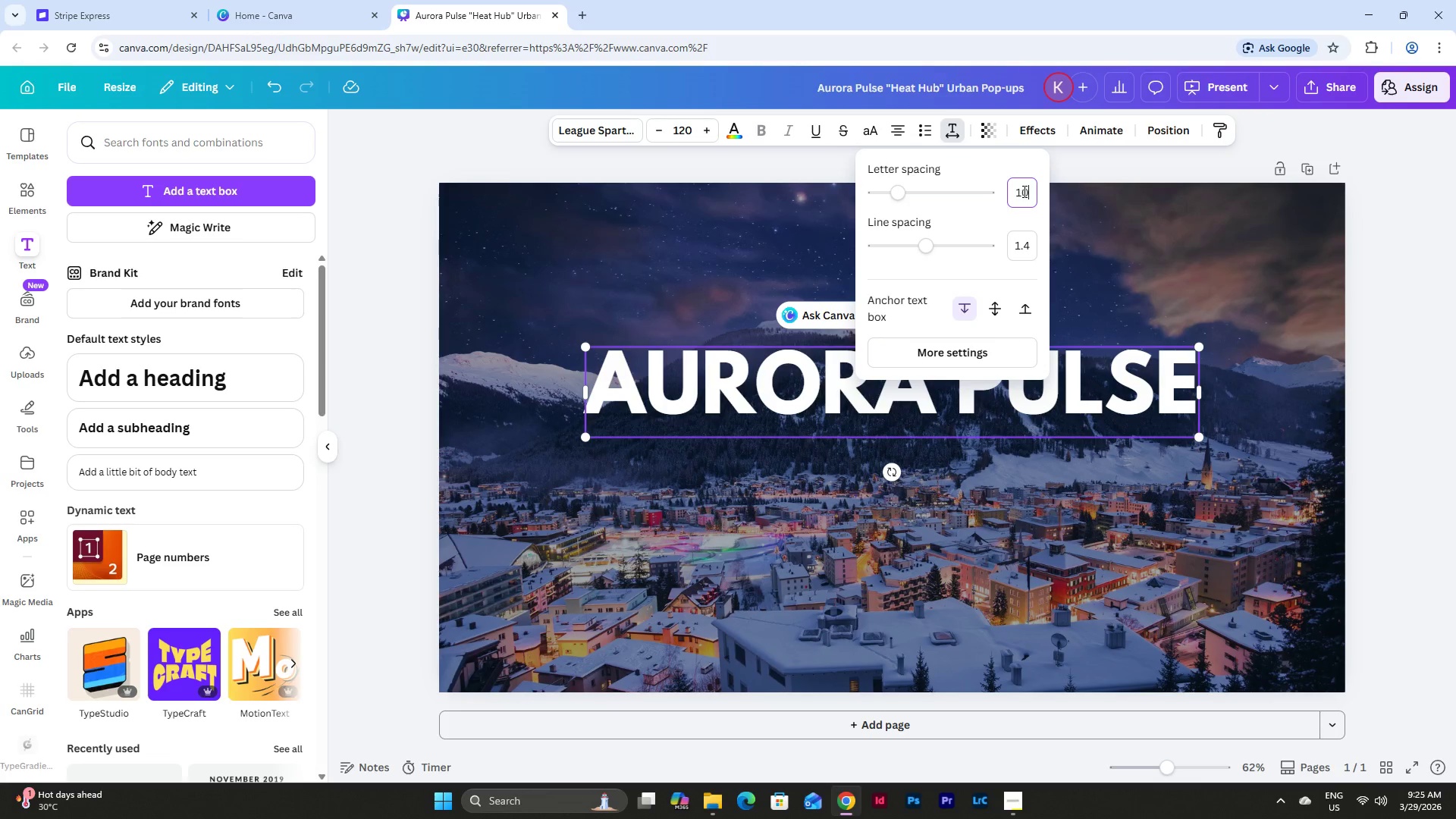 
key(Numpad0)
 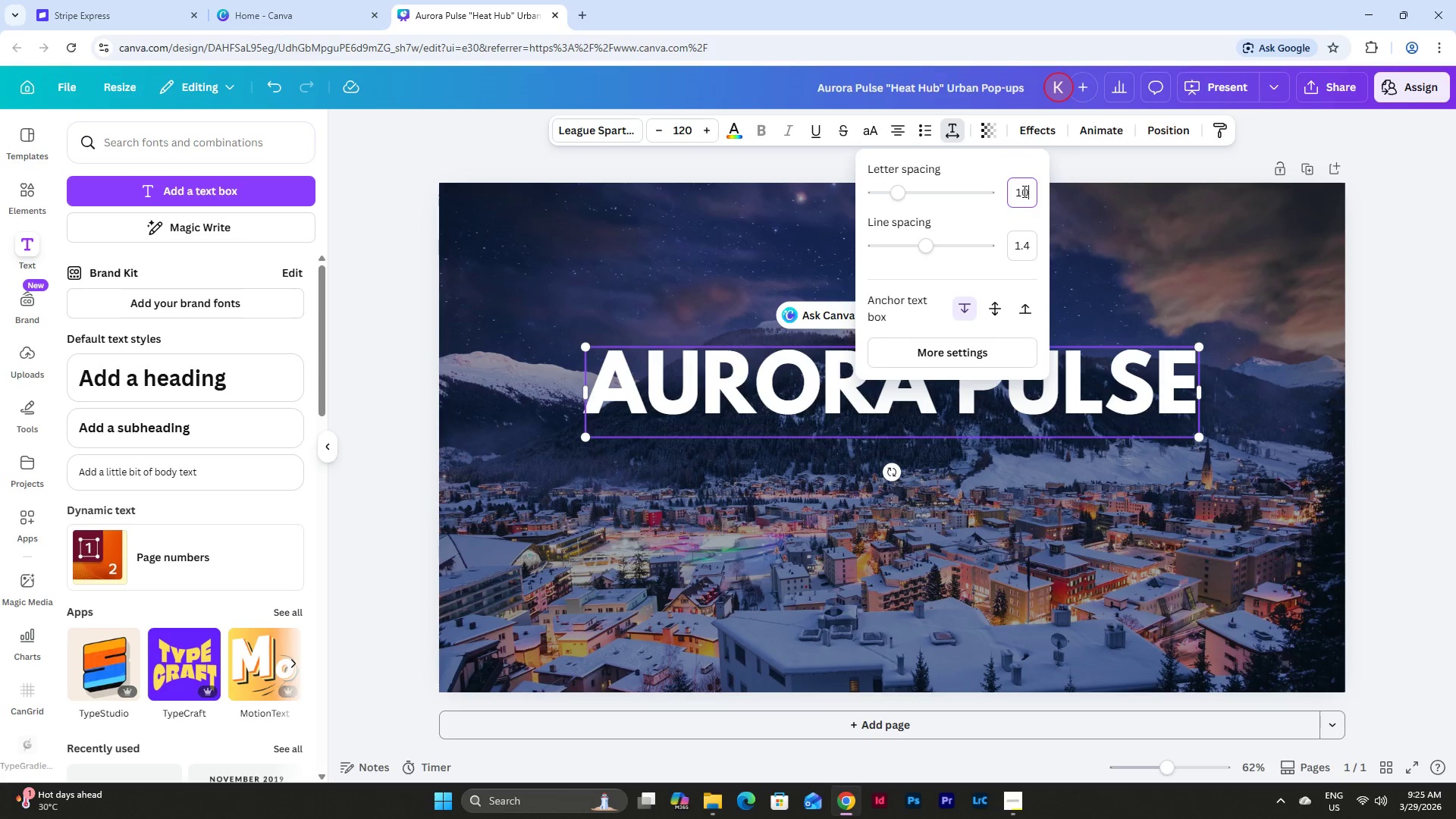 
key(NumpadEnter)
 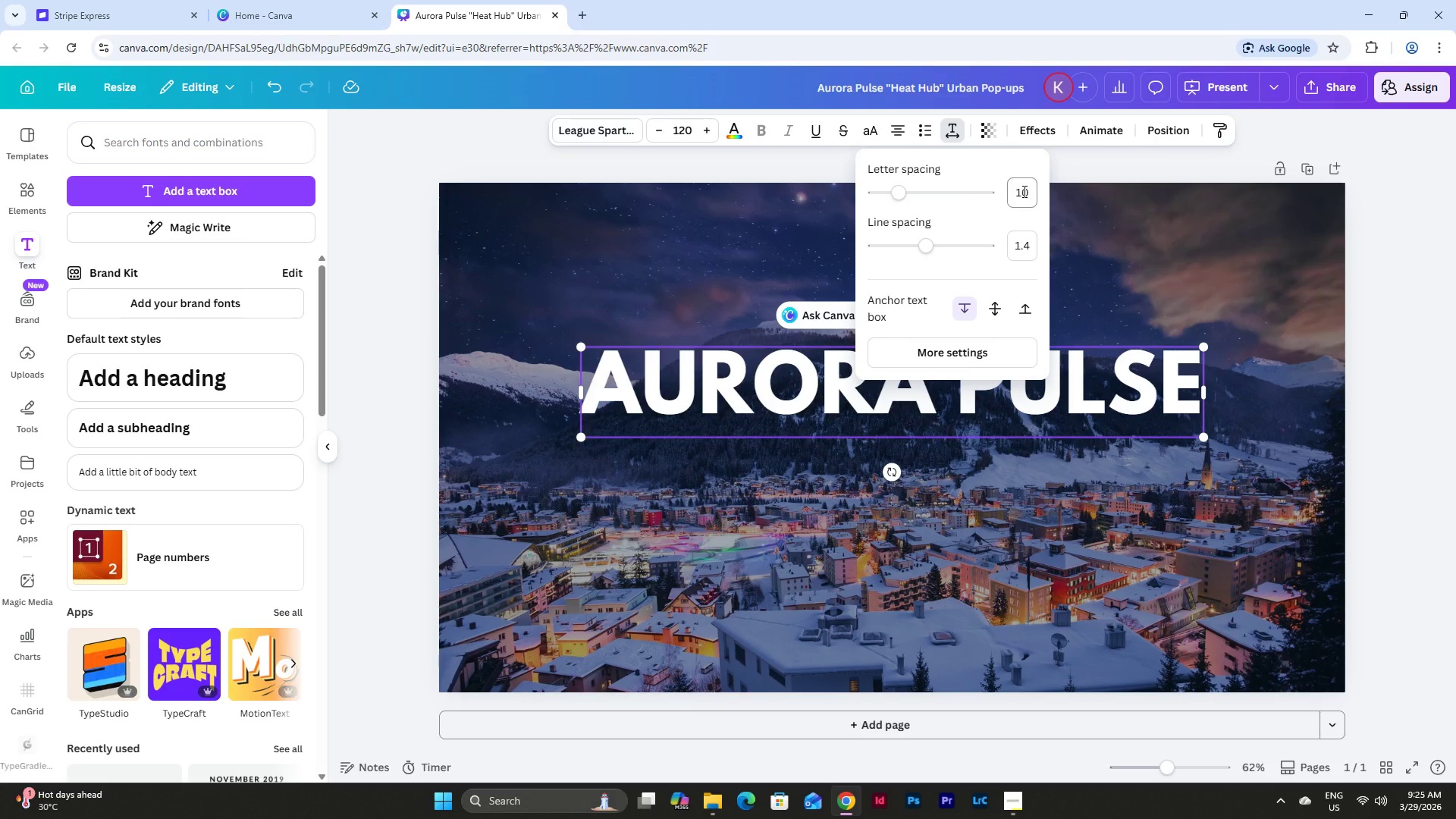 
left_click([1023, 191])
 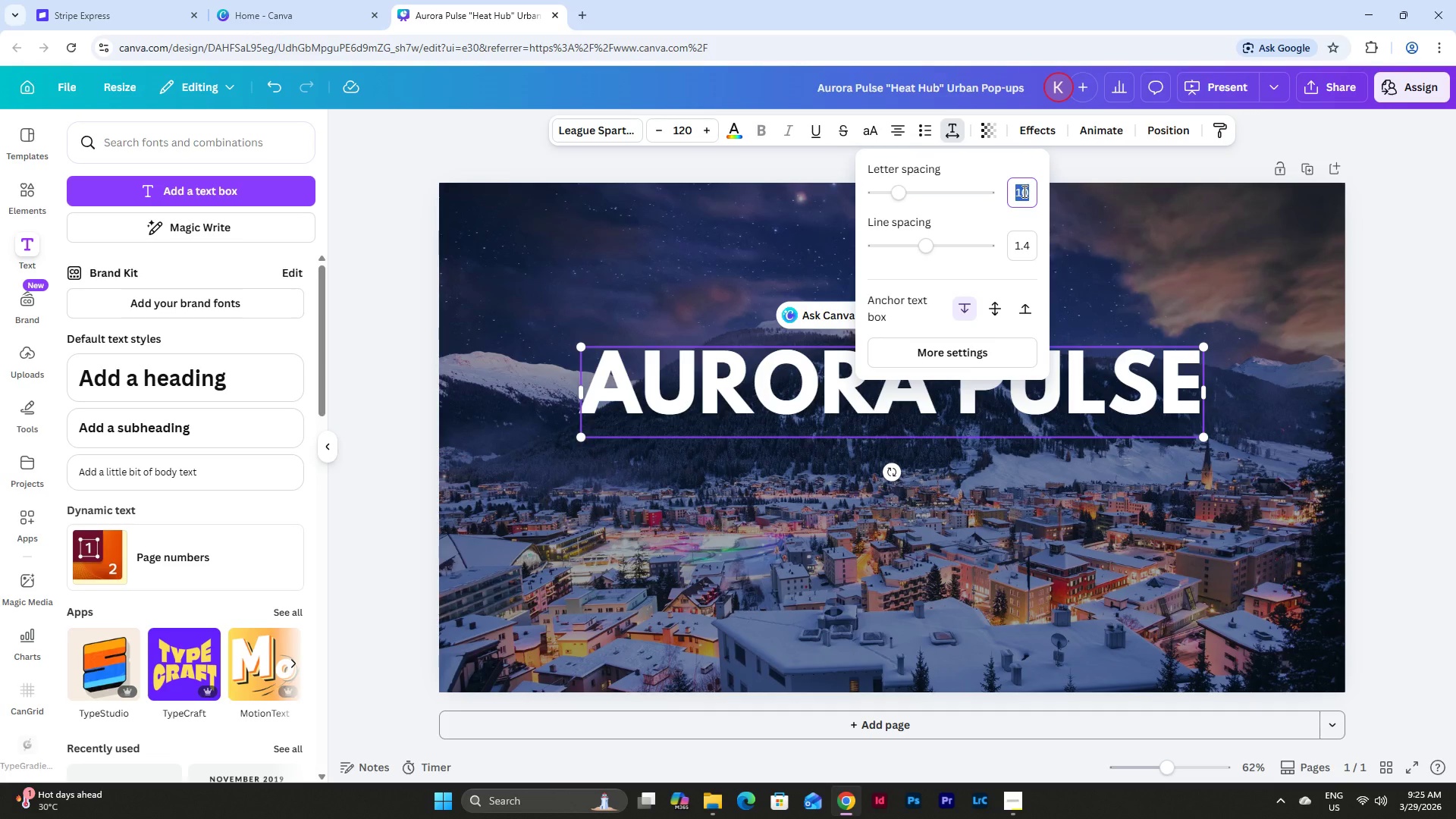 
key(Numpad2)
 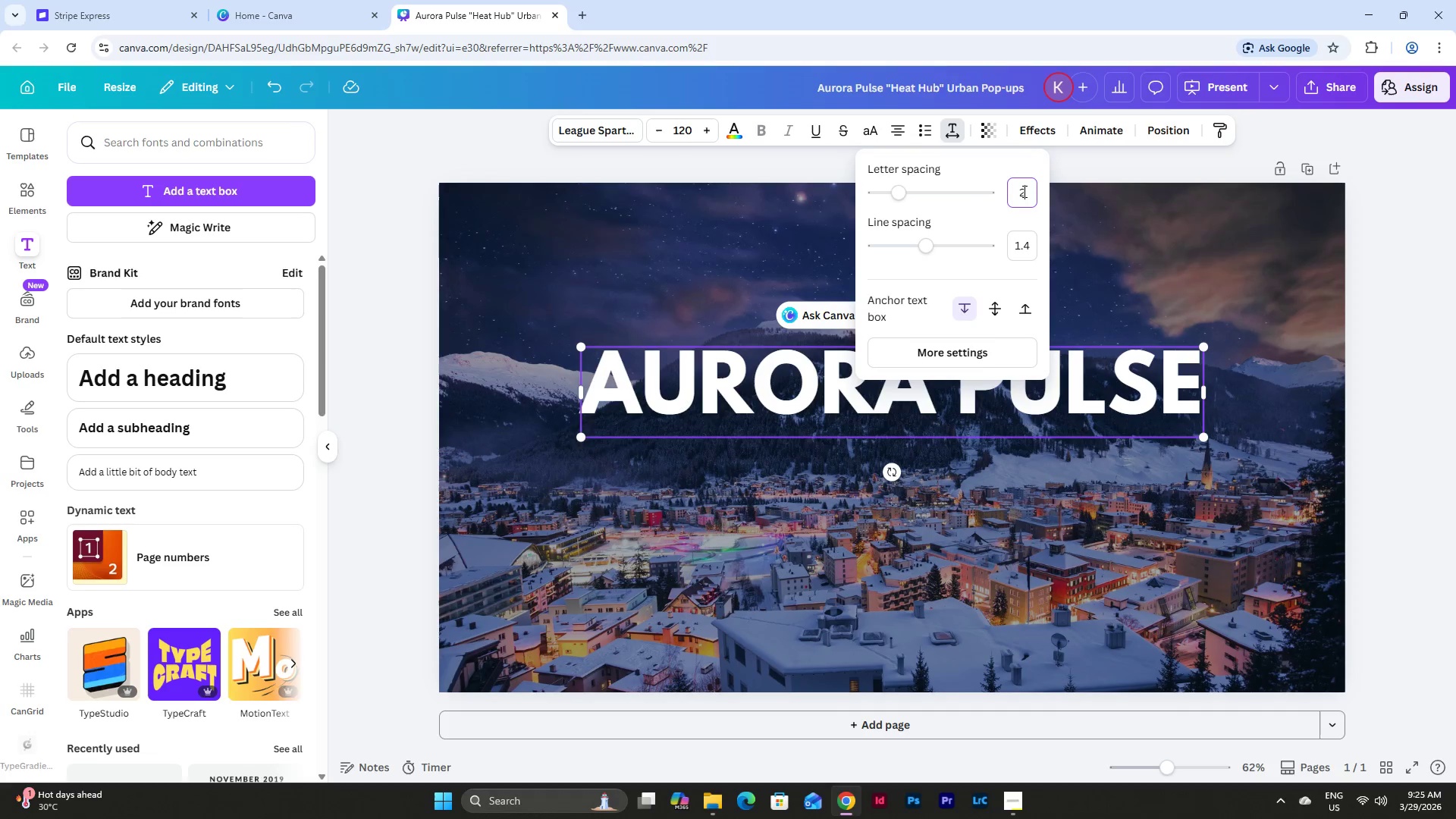 
key(Numpad0)
 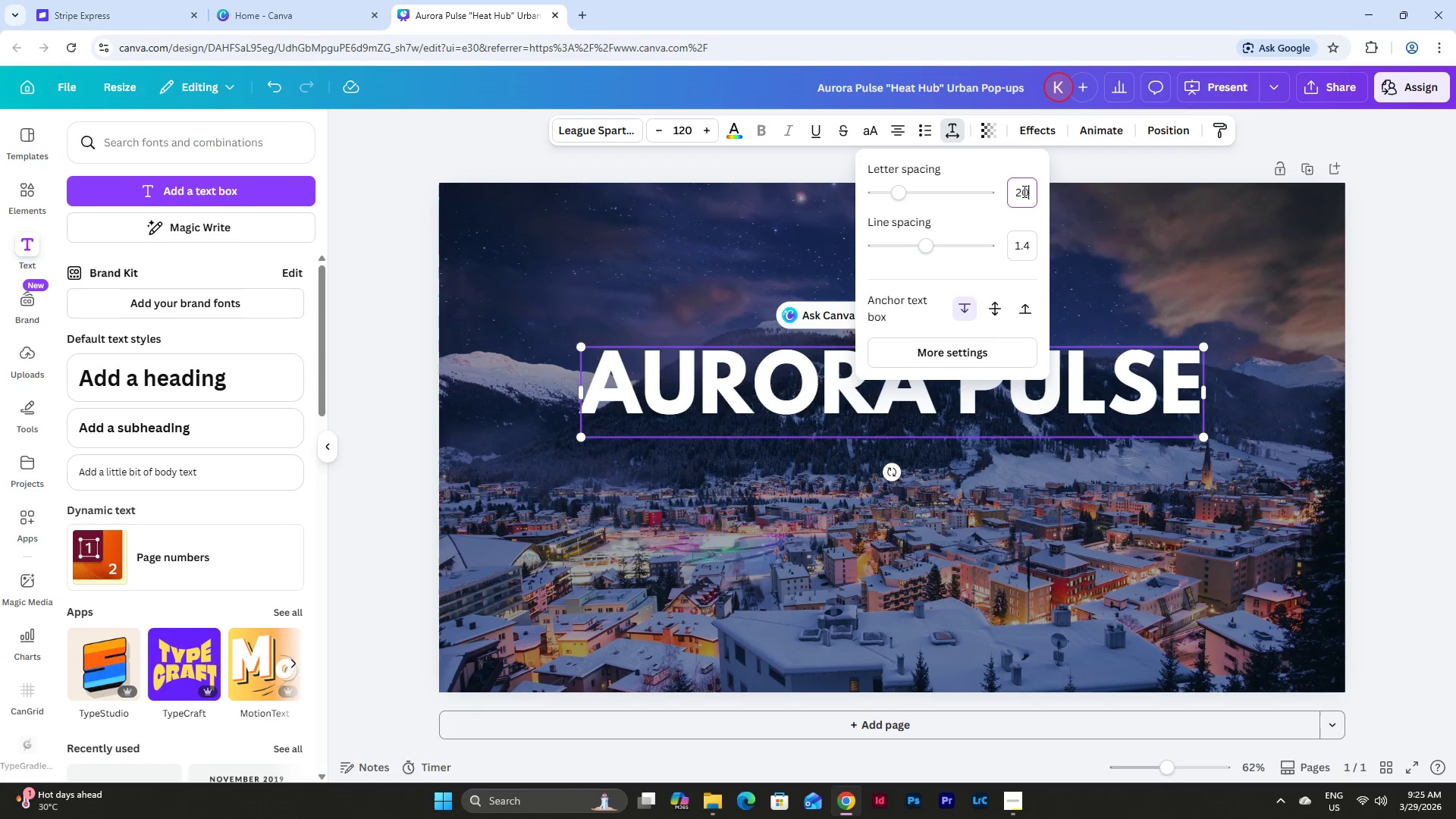 
key(NumpadEnter)
 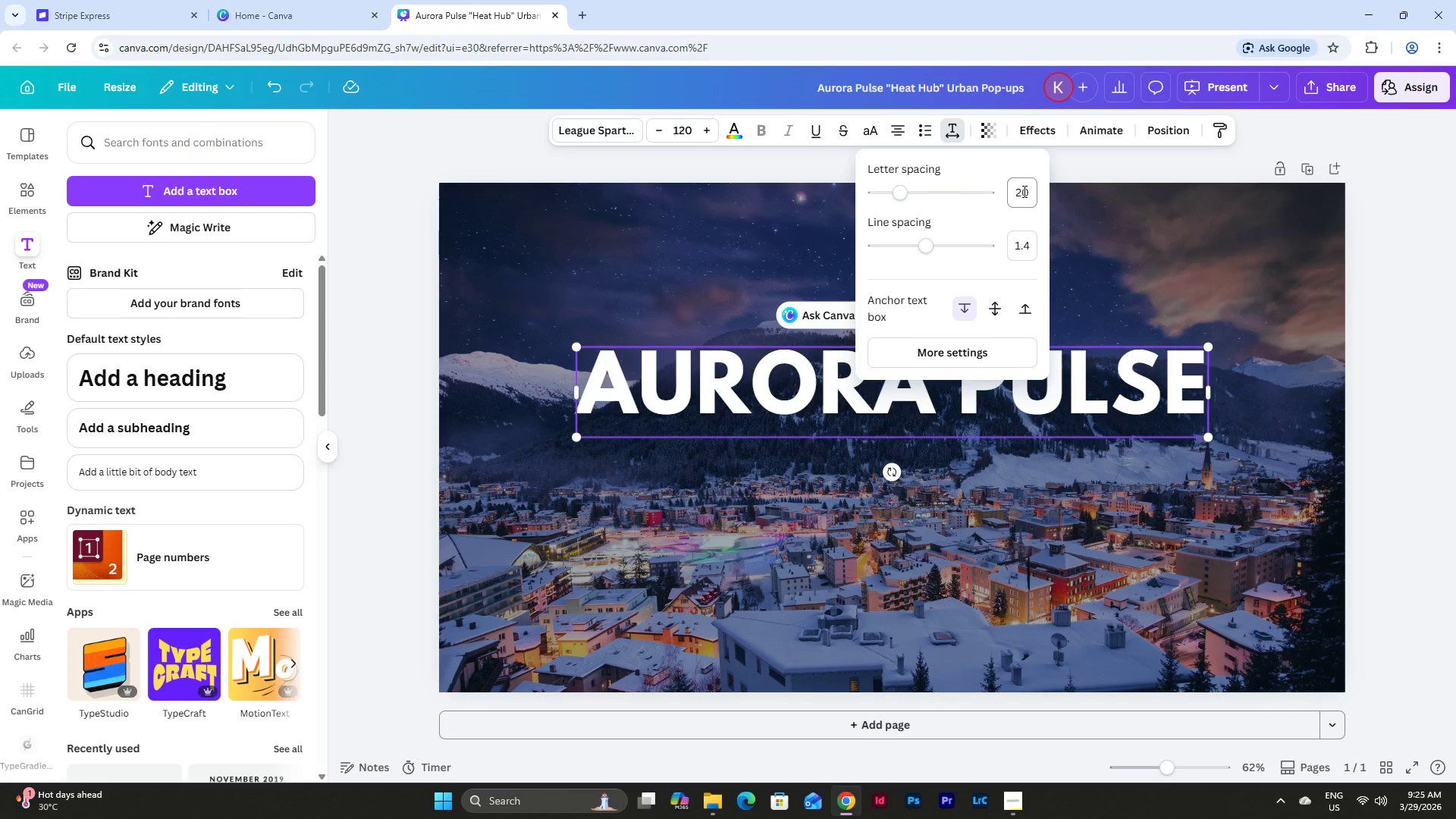 
left_click([1023, 191])
 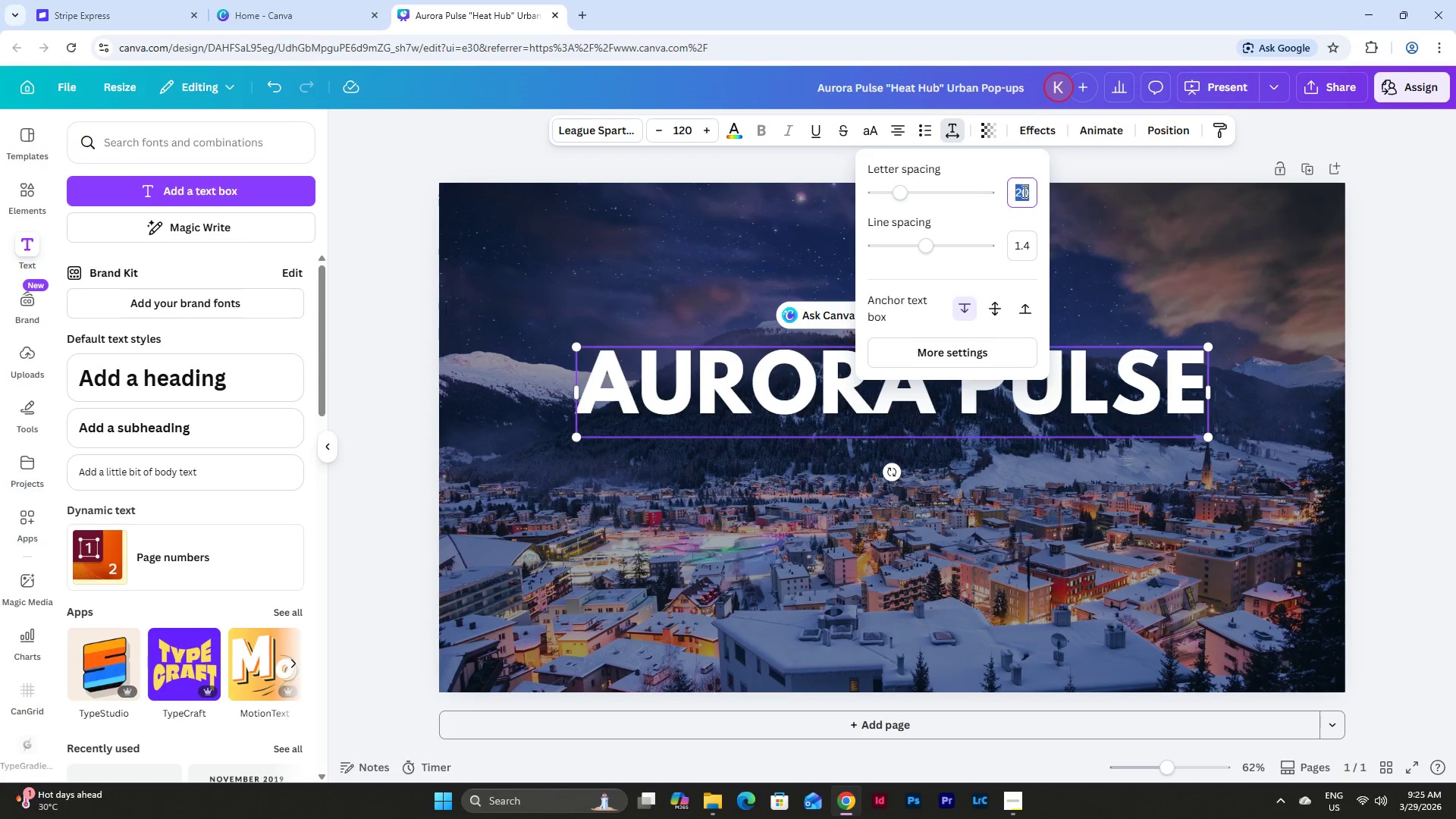 
key(Numpad3)
 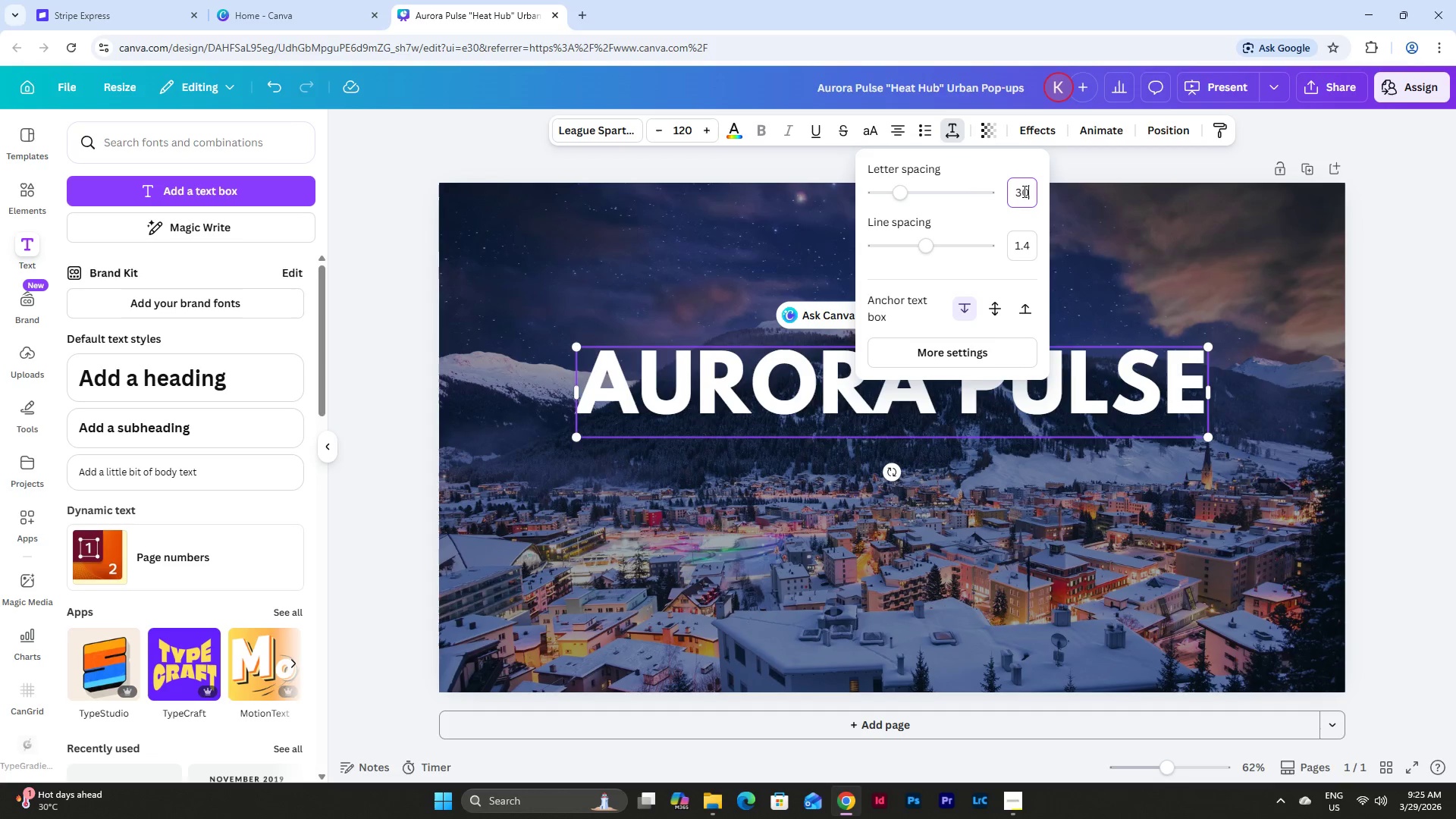 
key(Numpad0)
 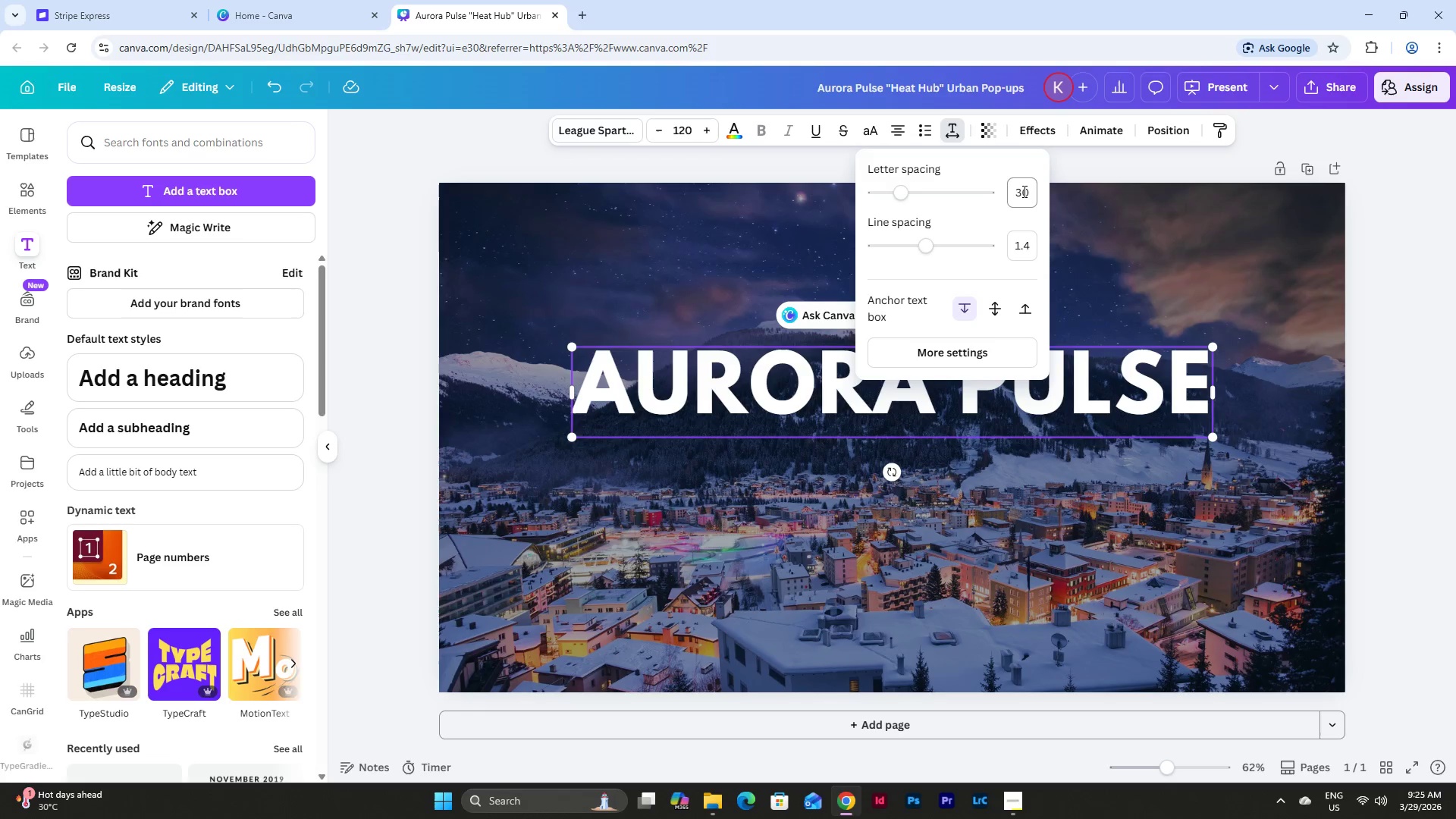 
key(NumpadEnter)
 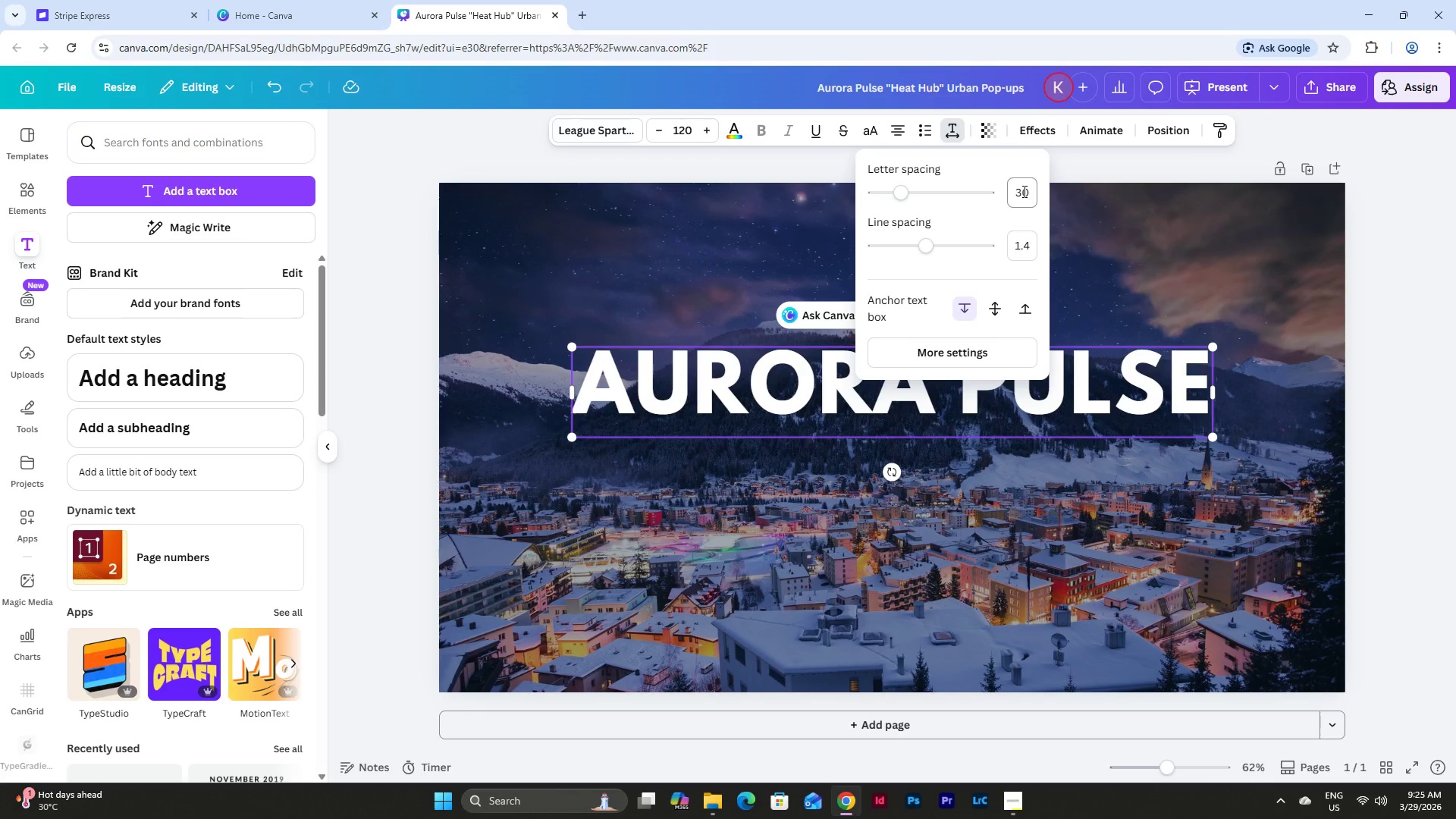 
left_click([1023, 191])
 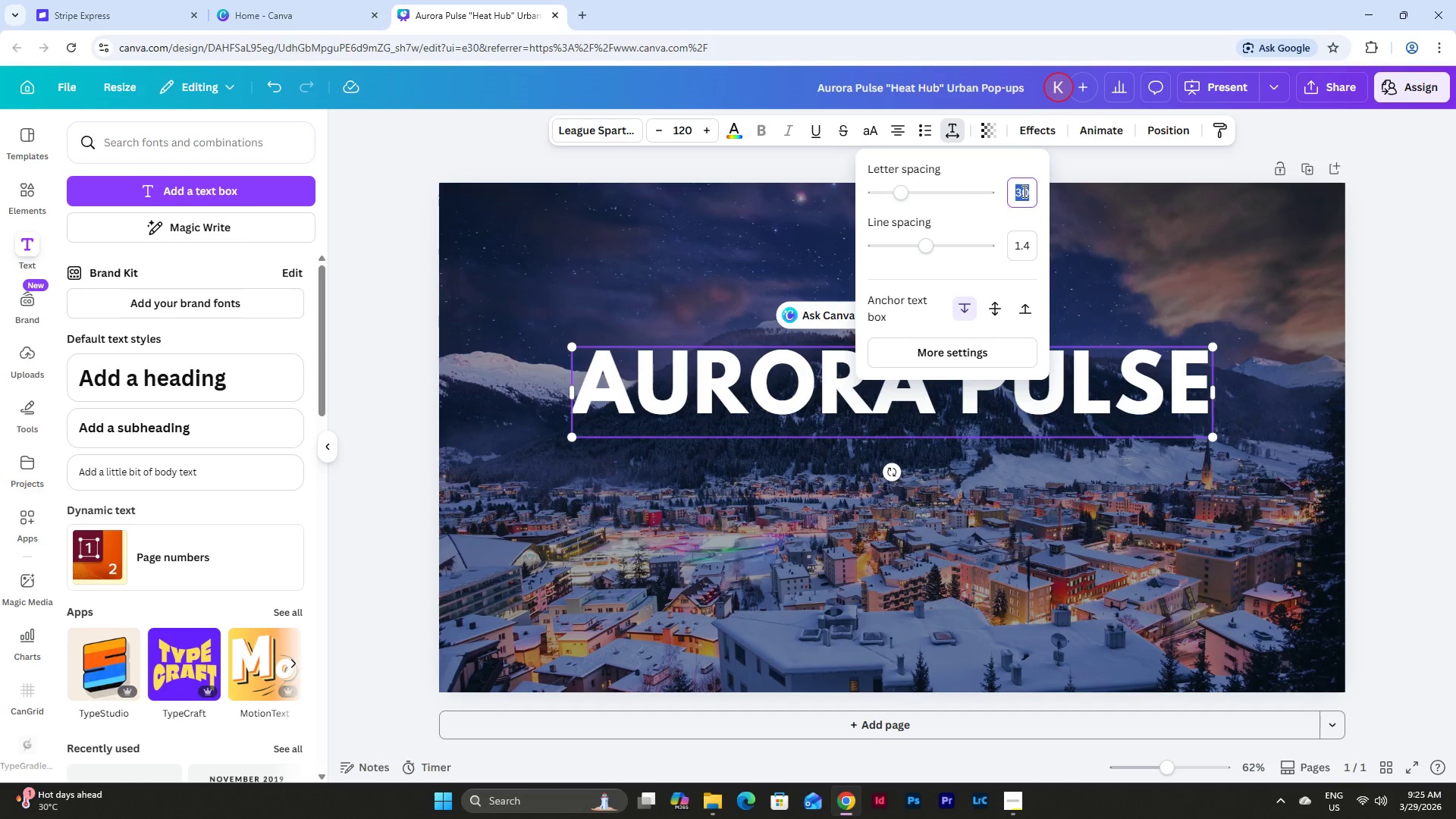 
key(Numpad5)
 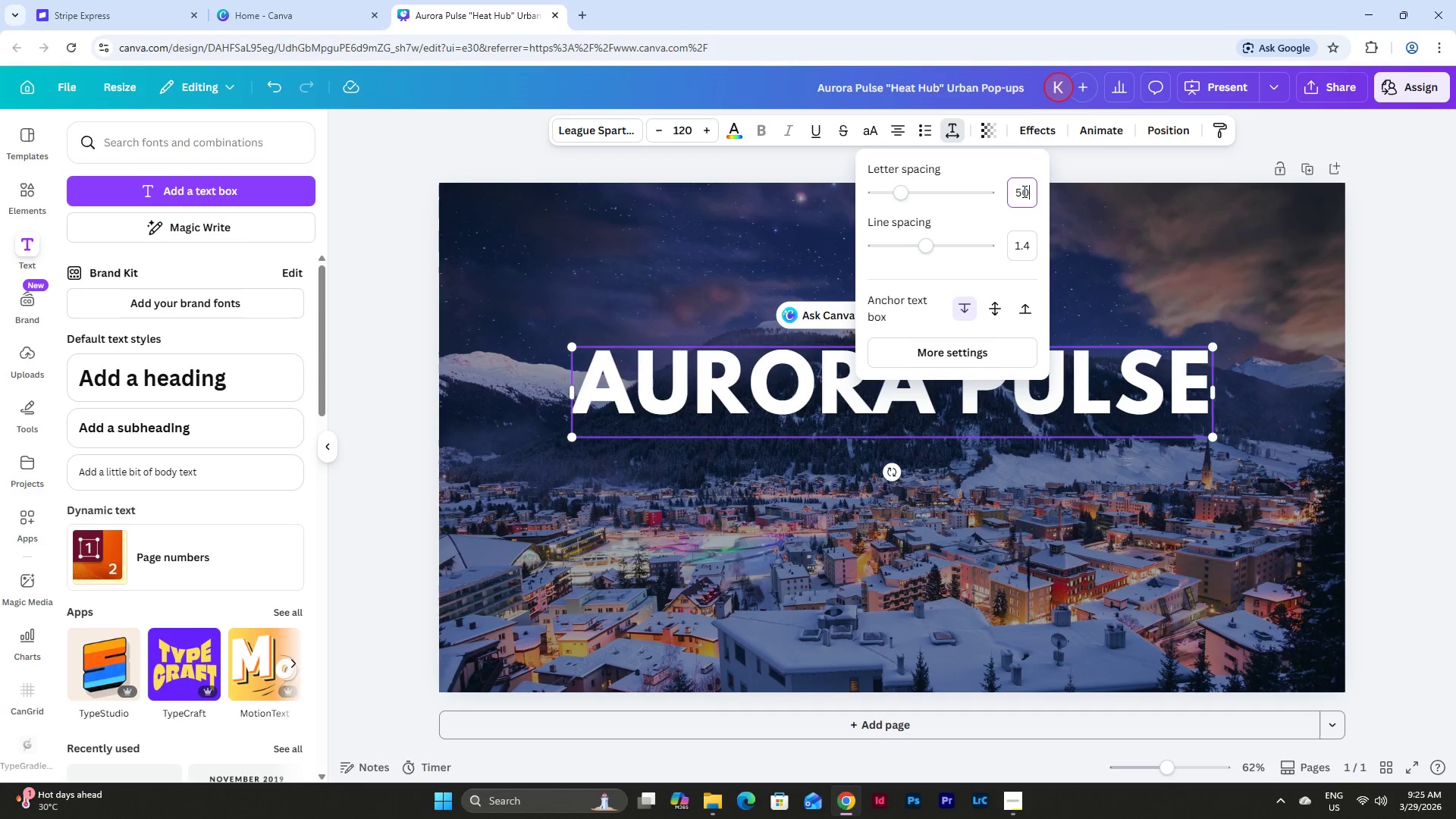 
key(Numpad0)
 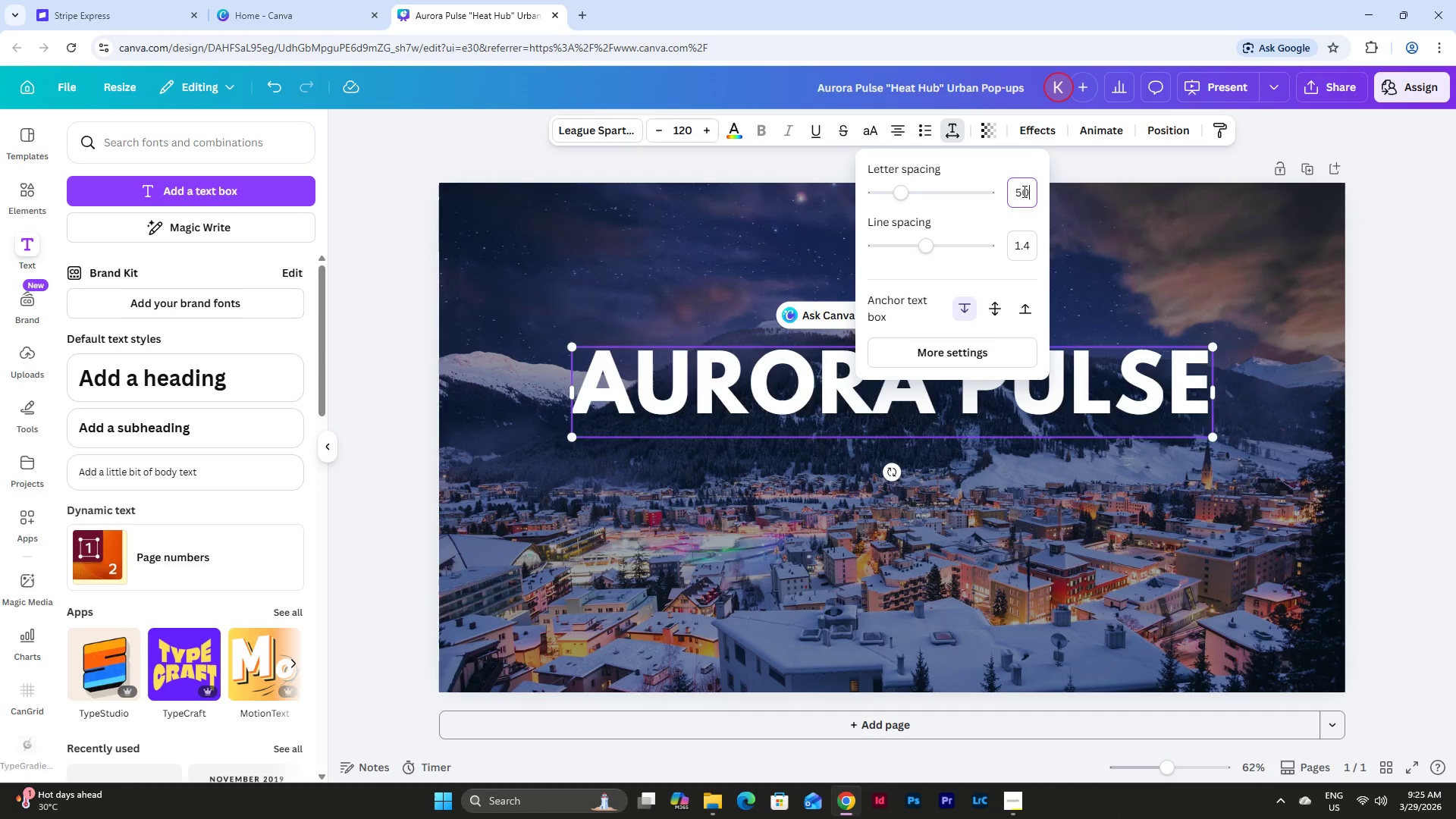 
key(NumpadEnter)
 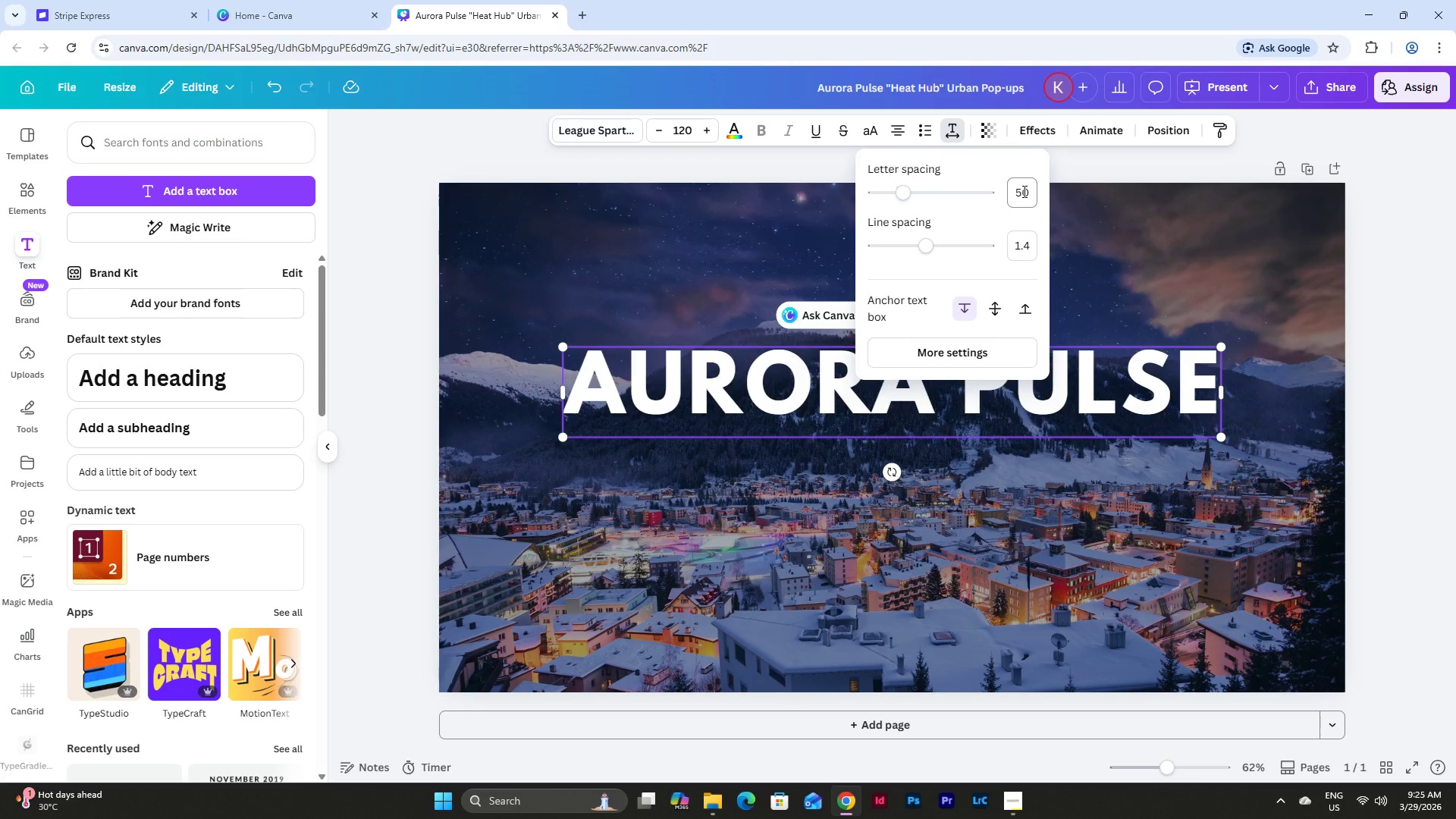 
left_click([1023, 191])
 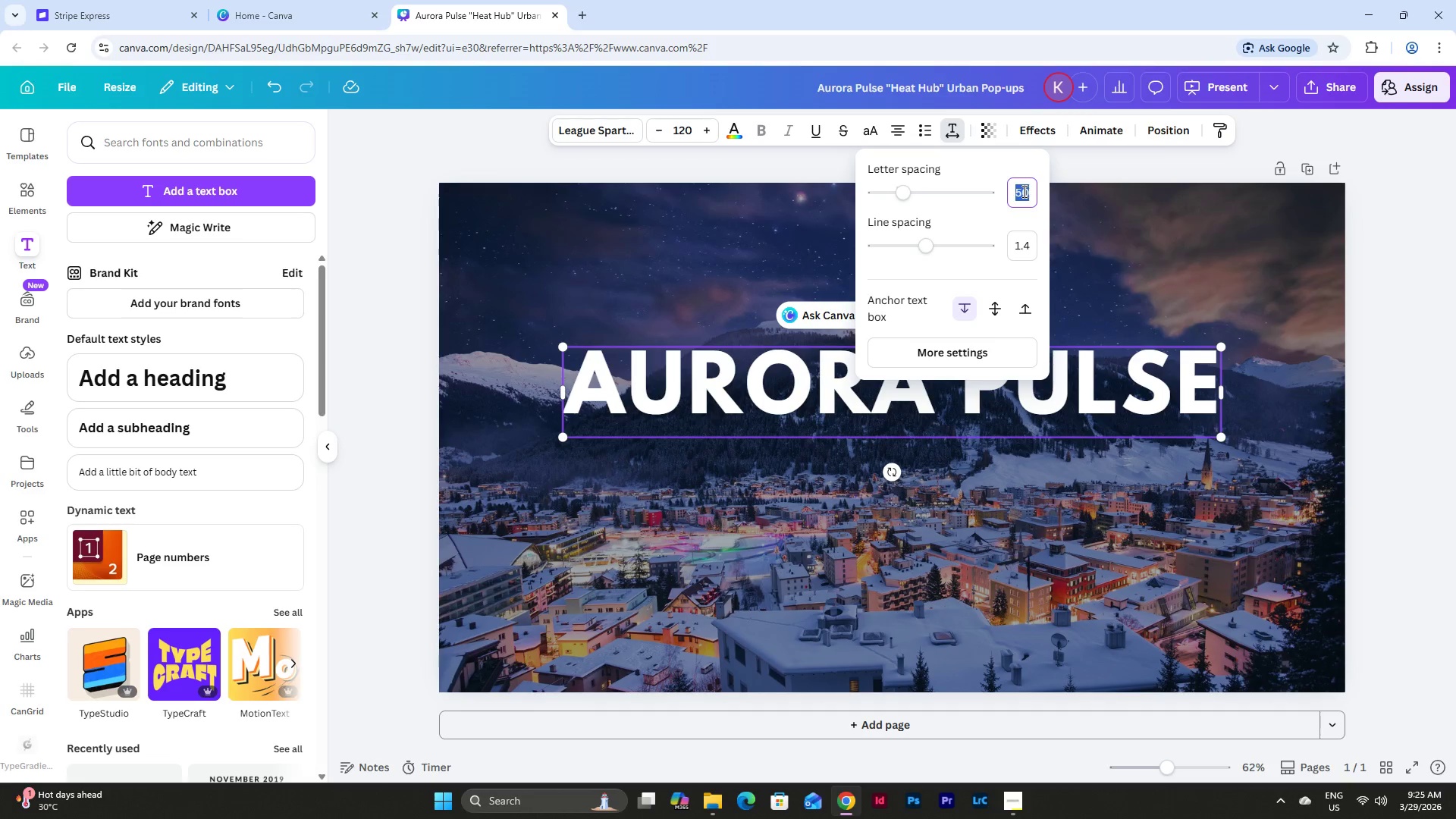 
key(Numpad6)
 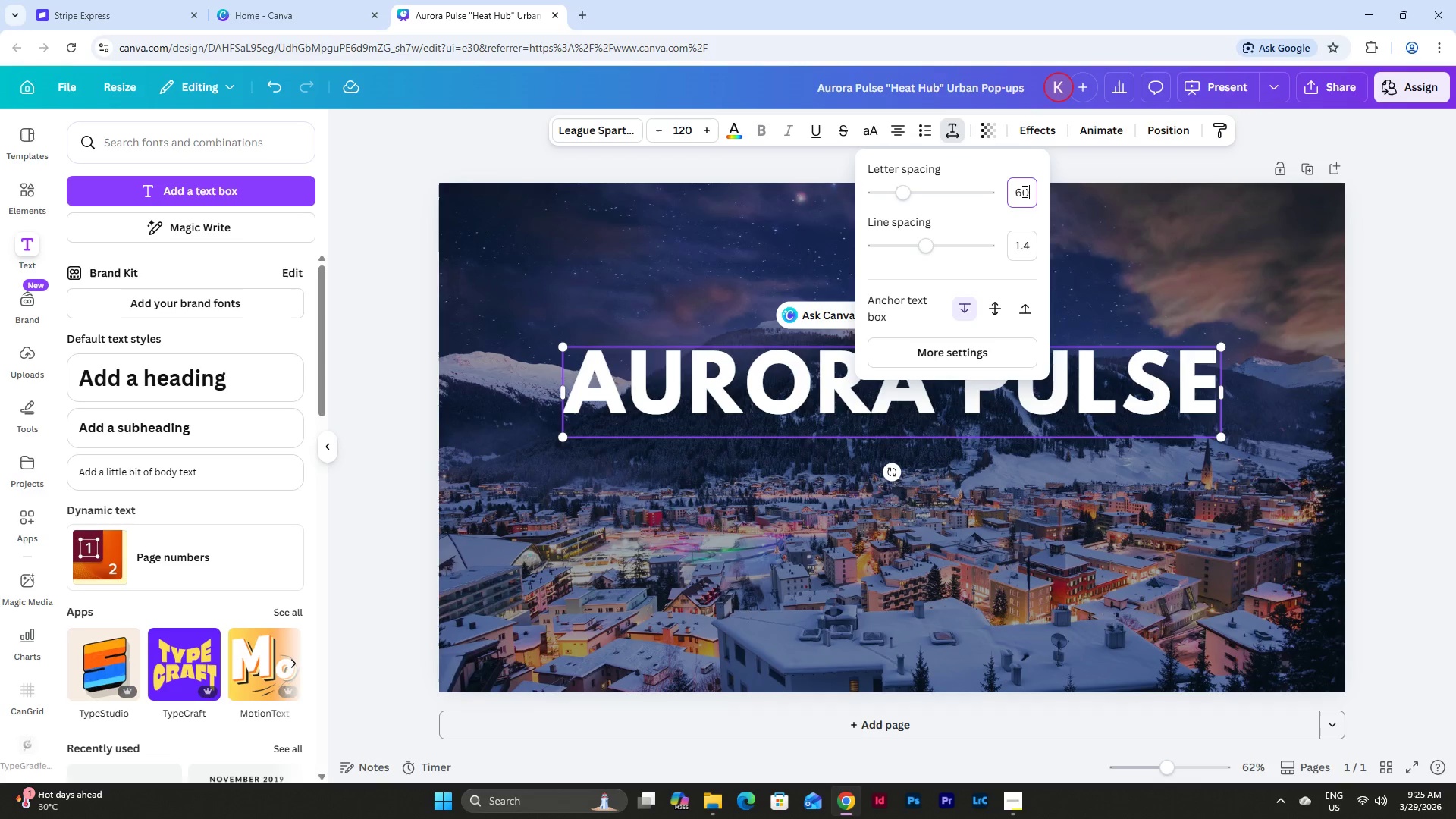 
key(Numpad0)
 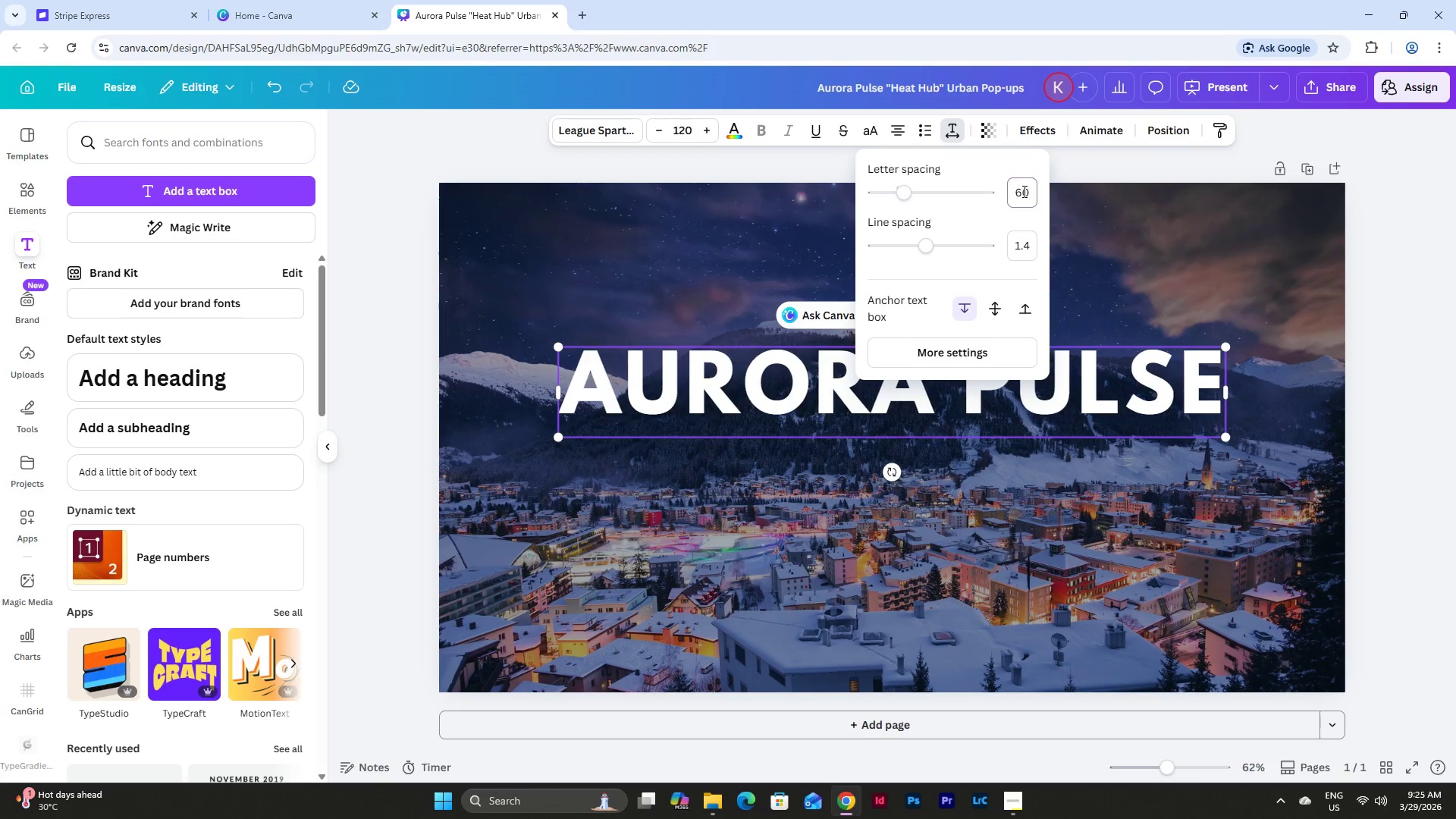 
key(NumpadEnter)
 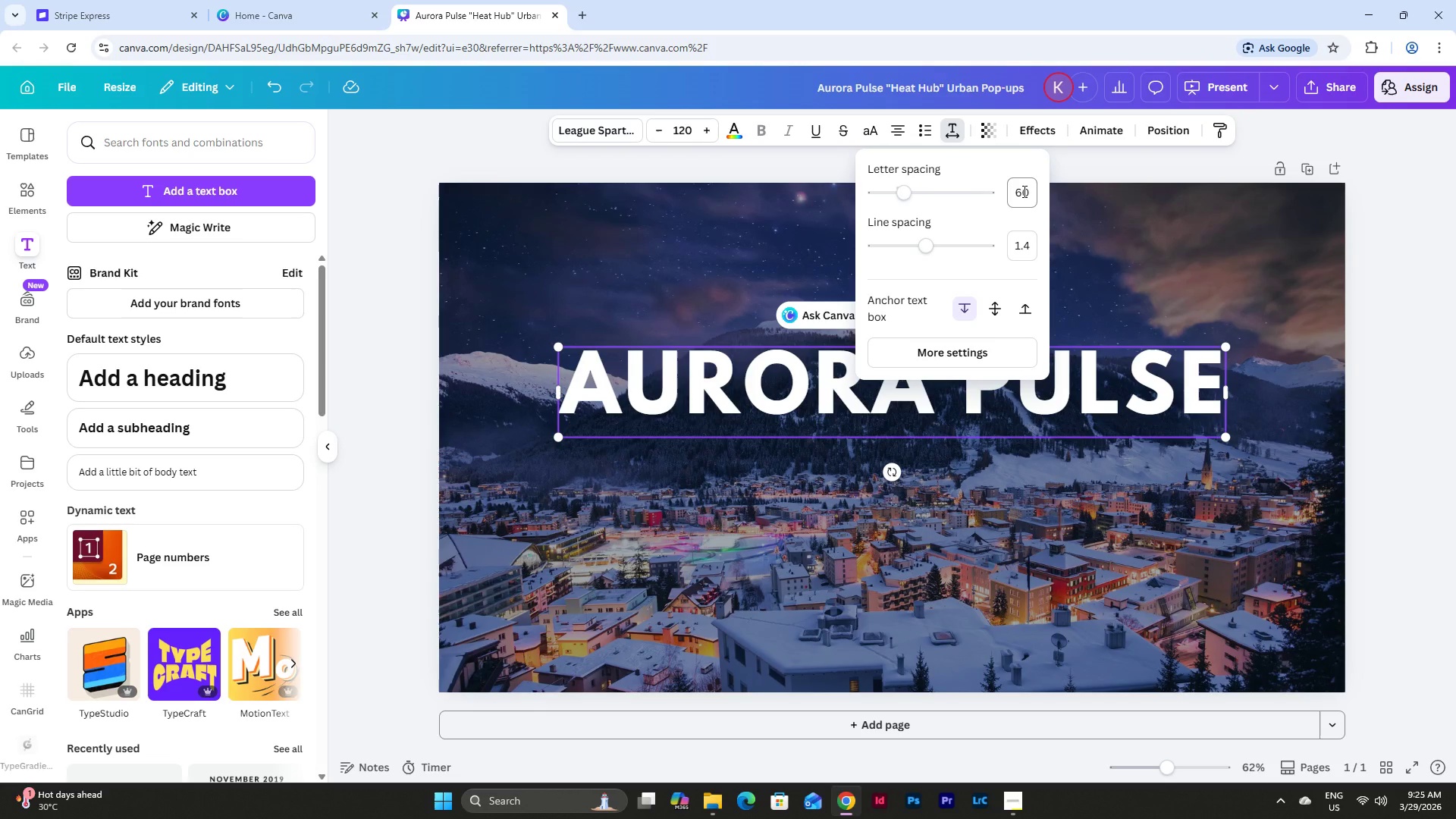 
left_click([1023, 191])
 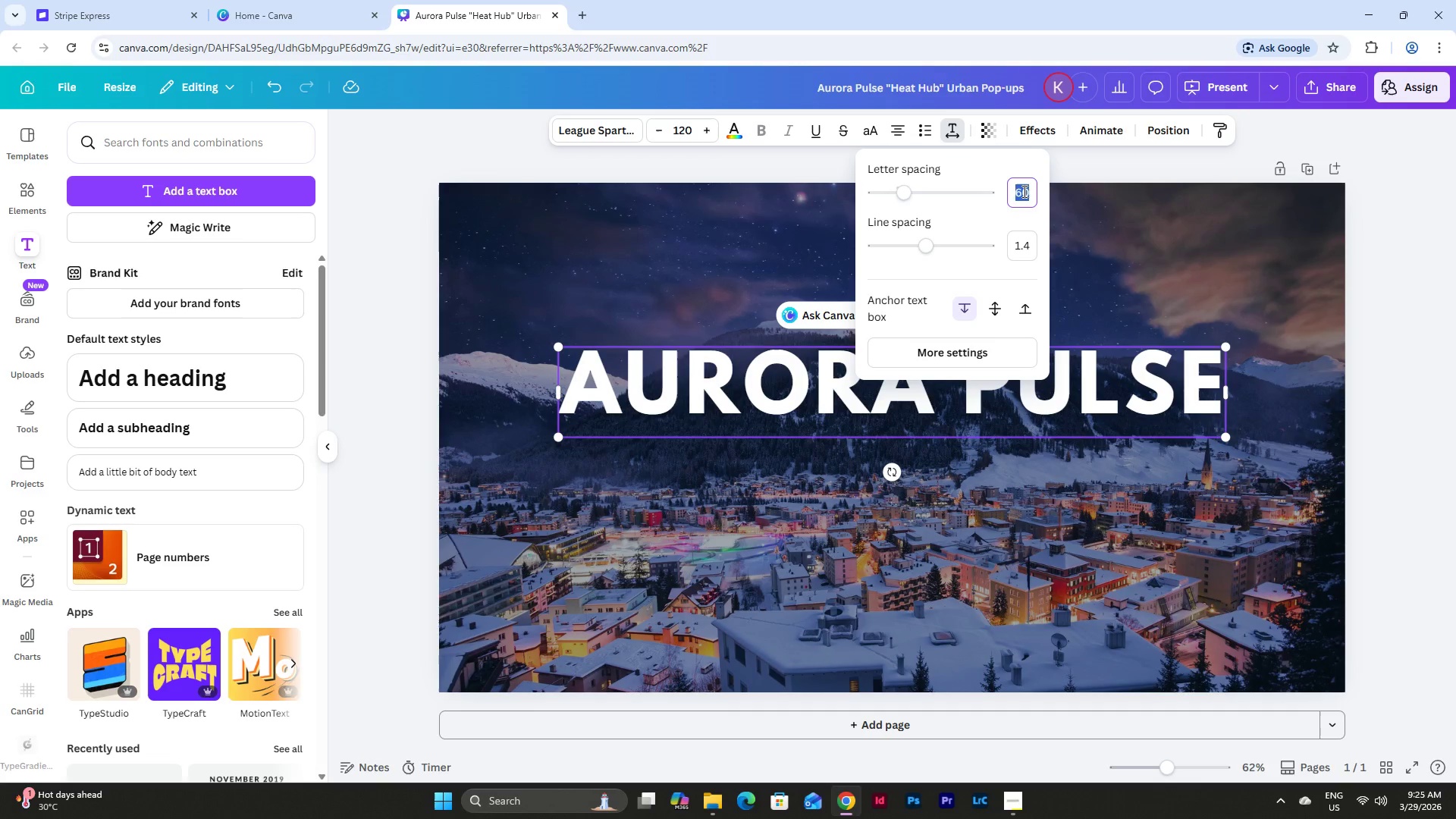 
key(Numpad8)
 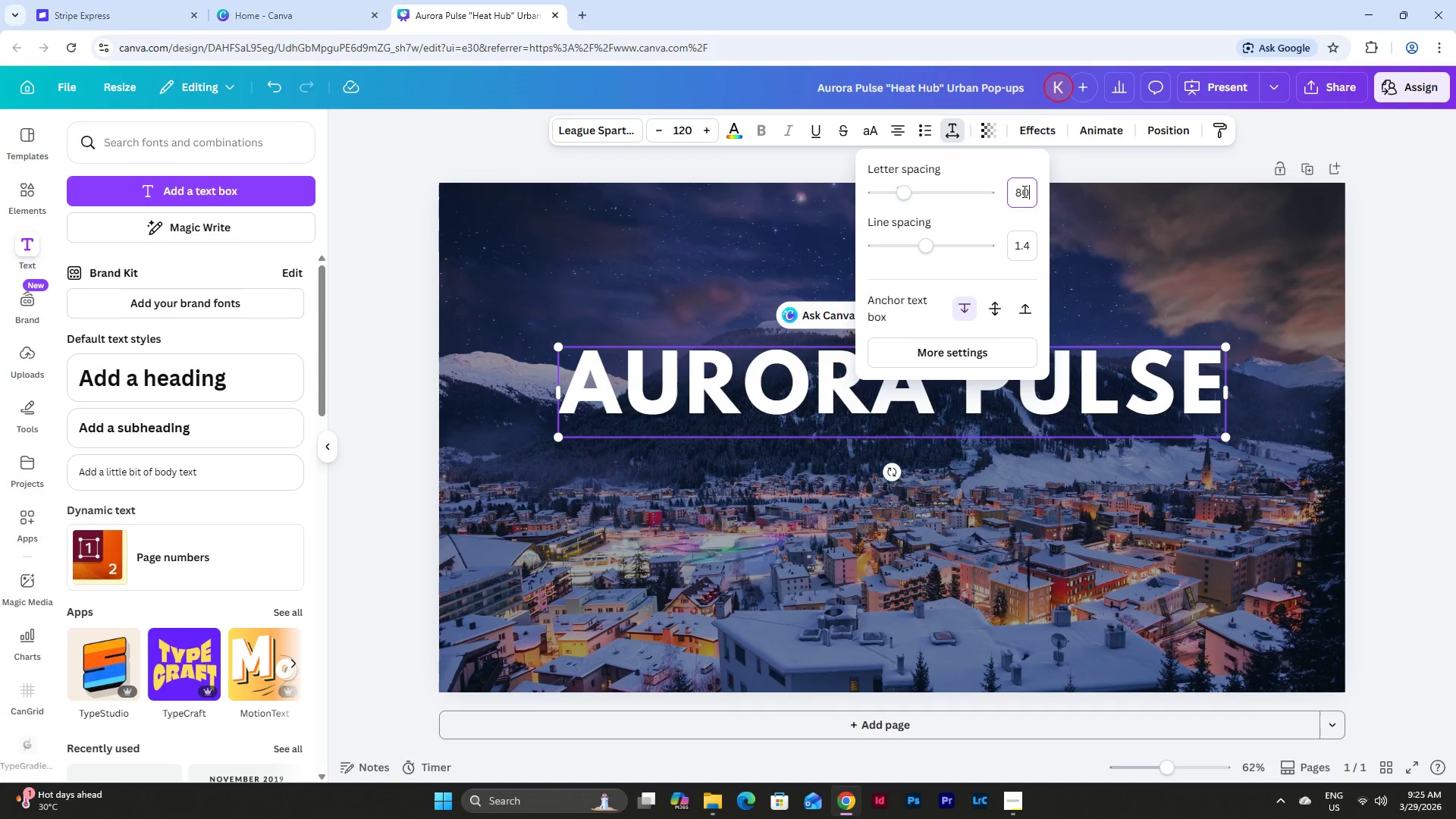 
key(Numpad0)
 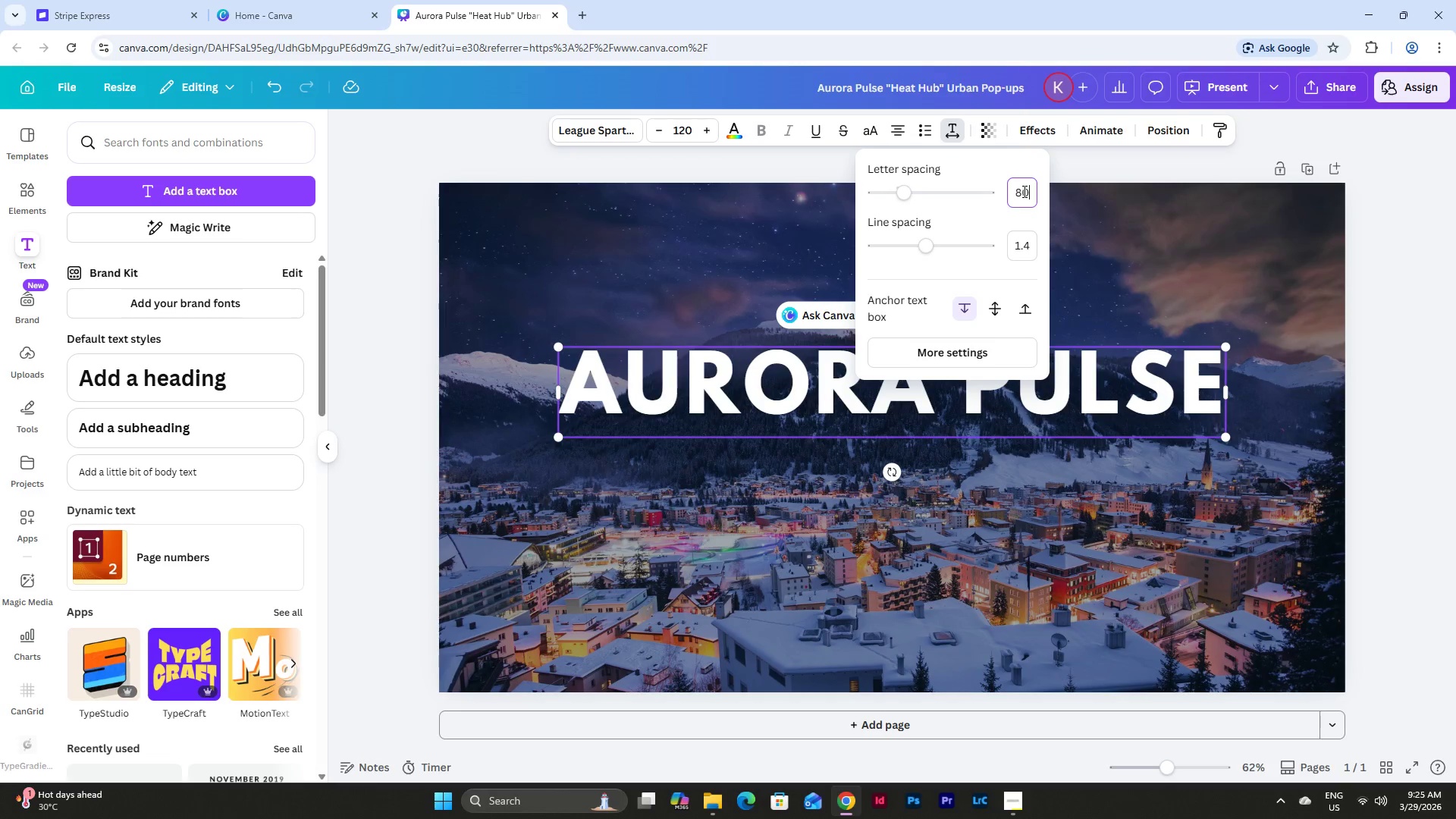 
key(NumpadEnter)
 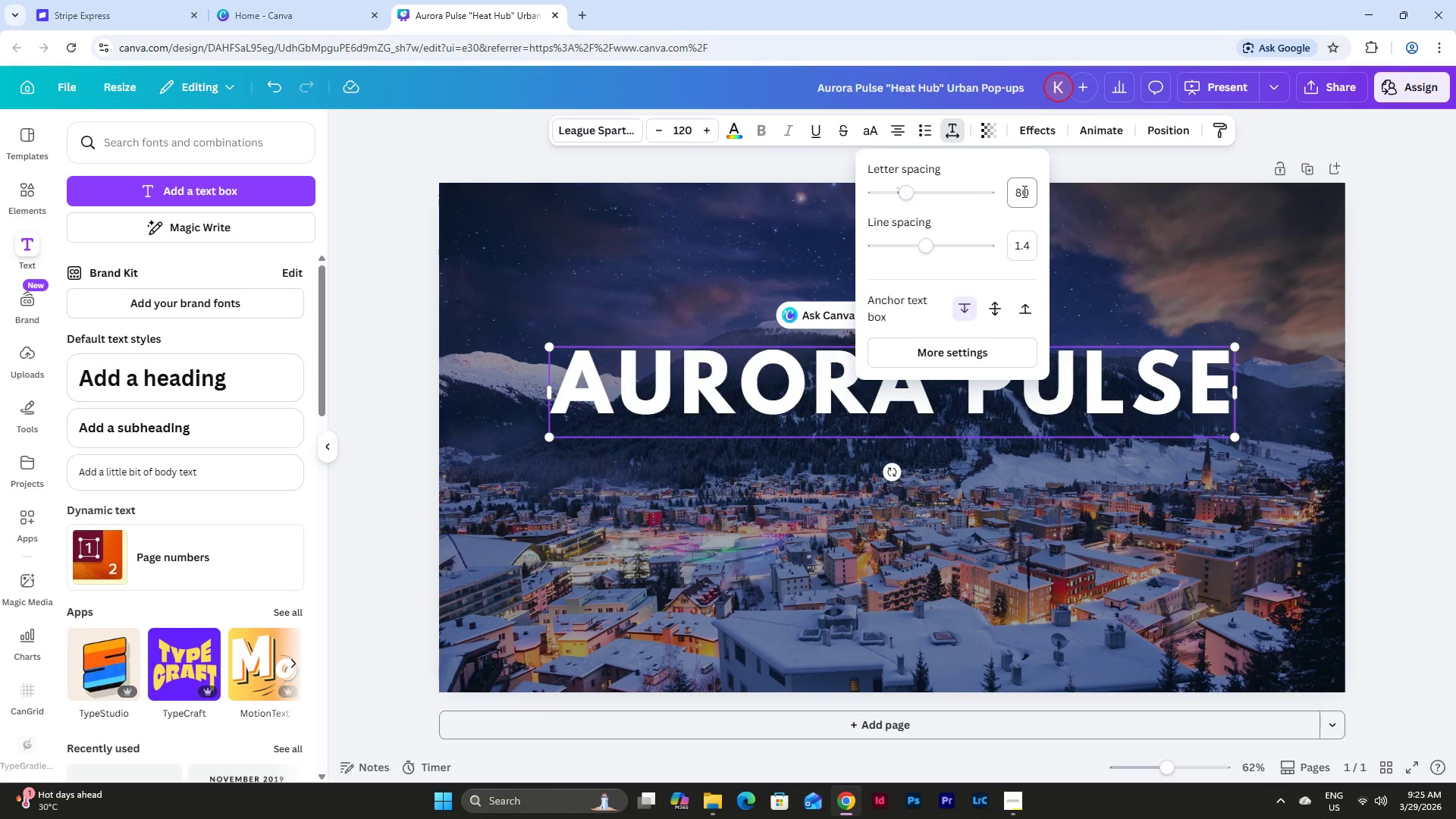 
left_click([1023, 191])
 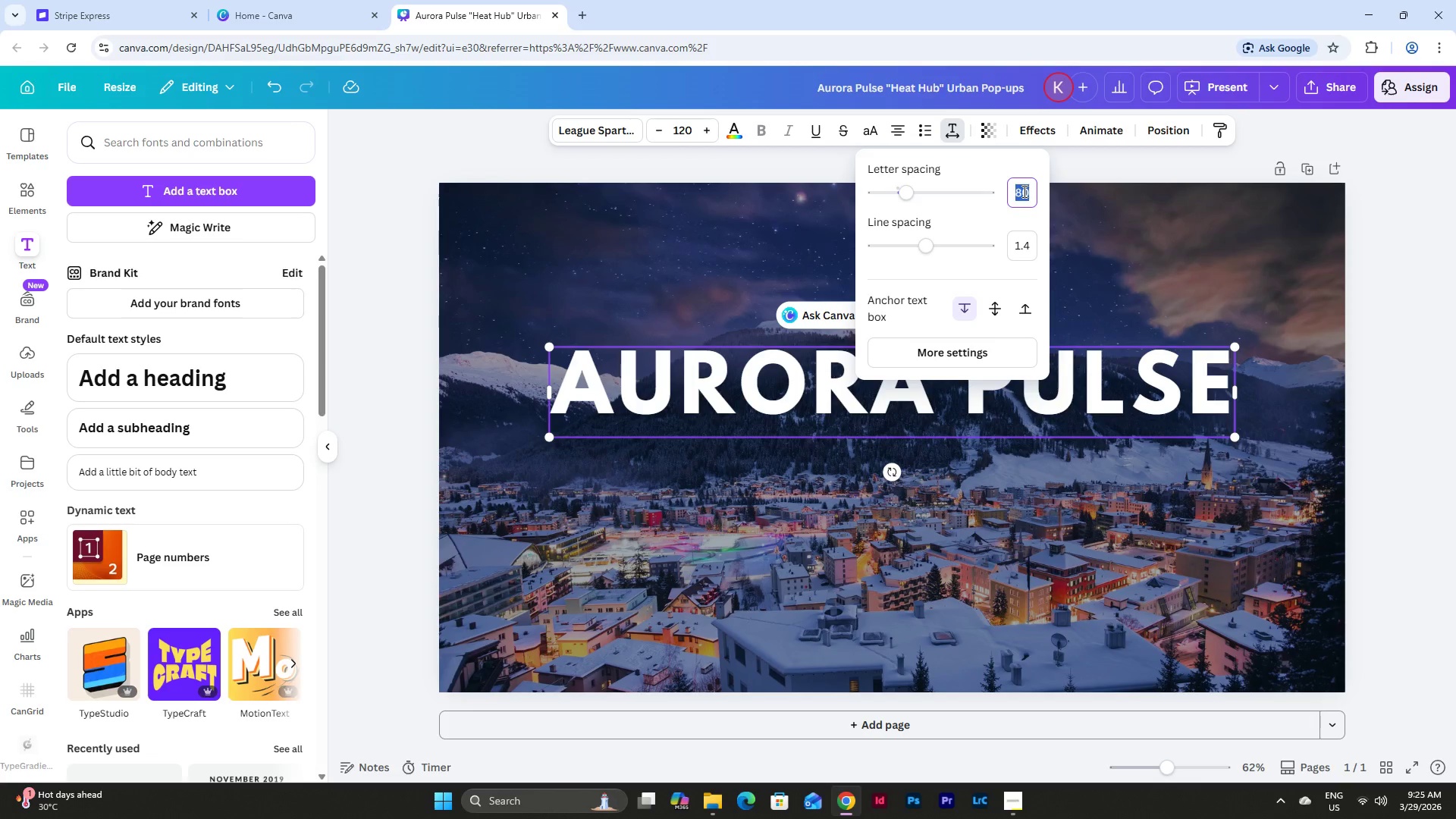 
key(Numpad9)
 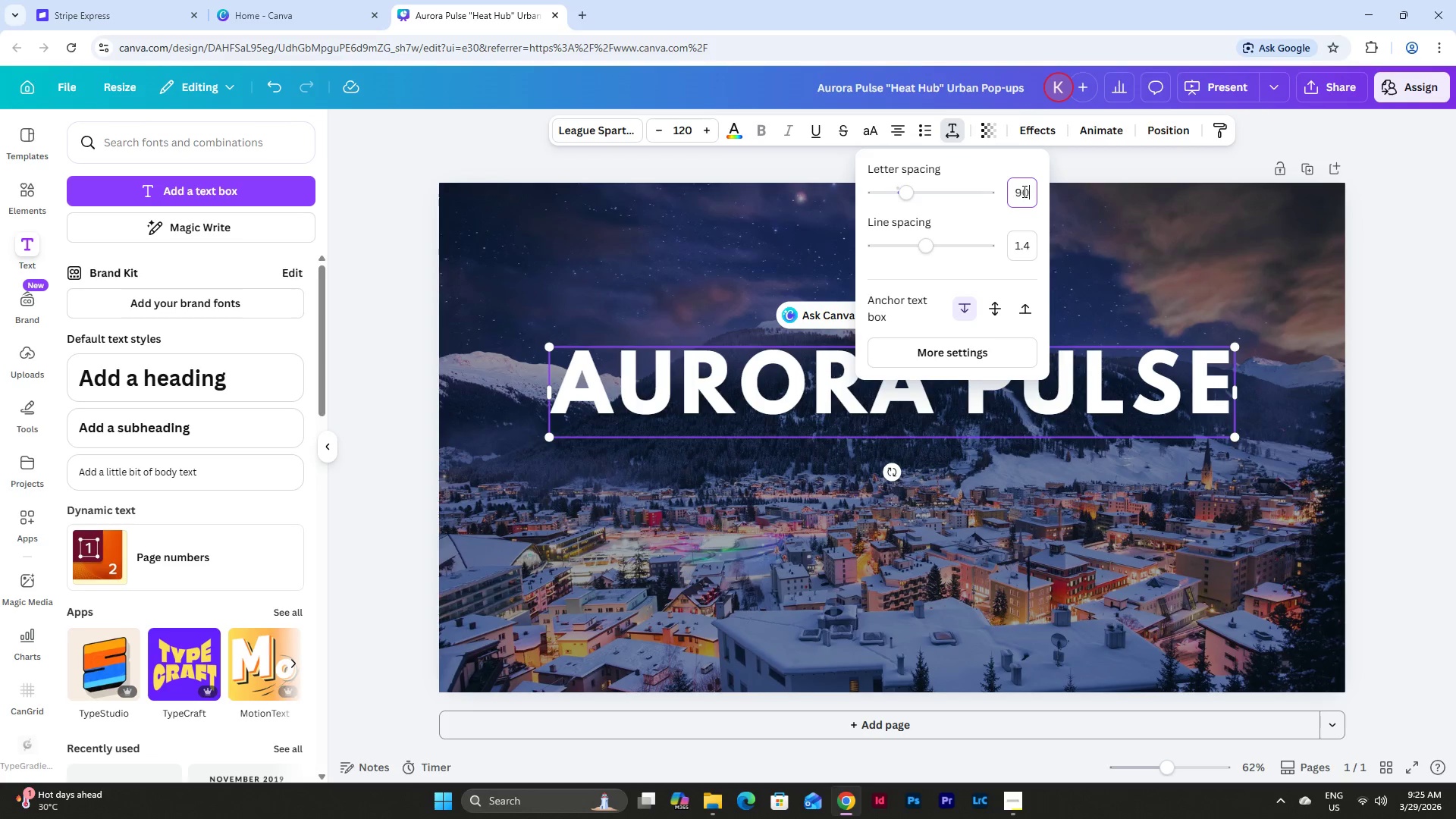 
key(Numpad0)
 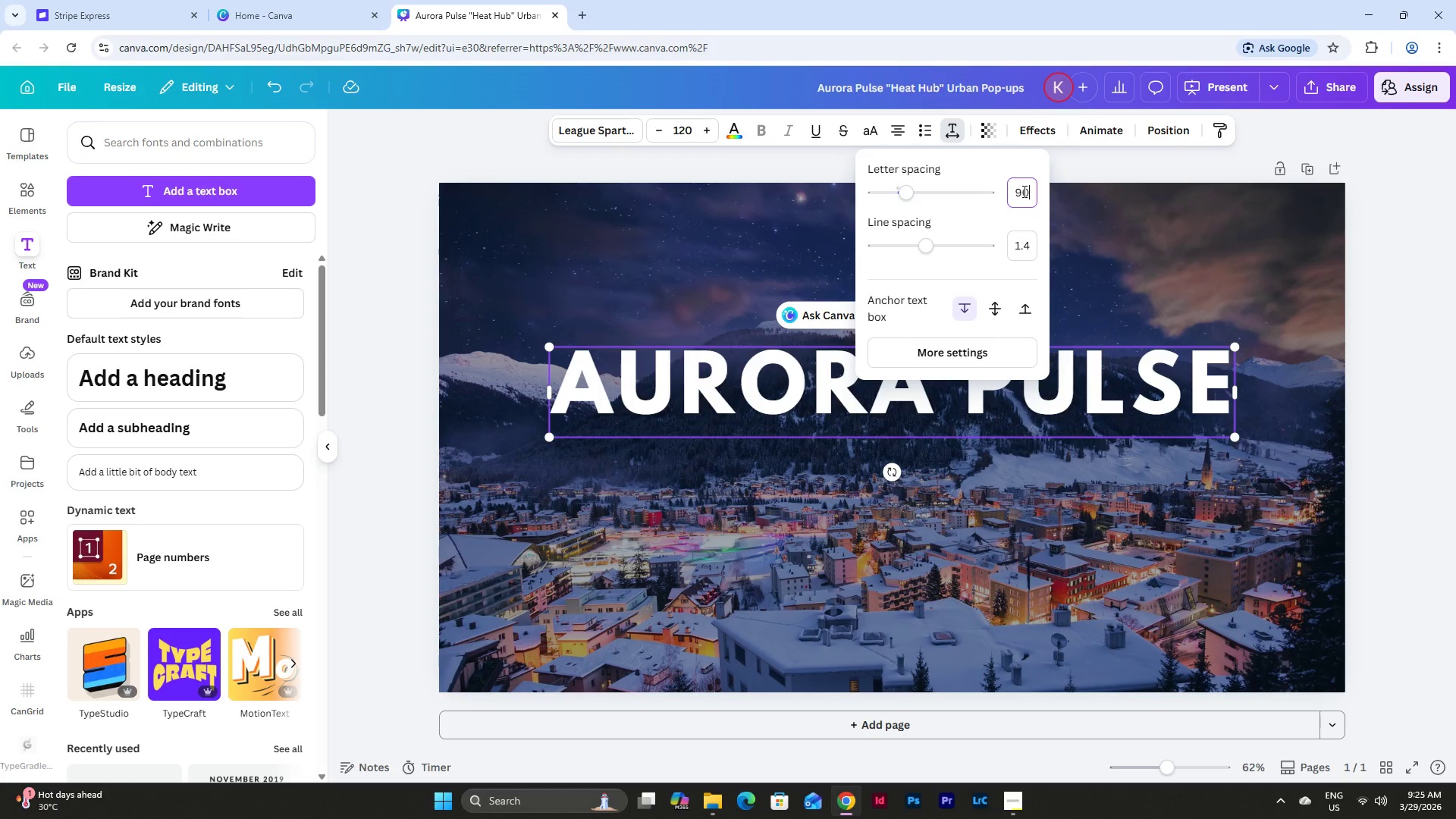 
hold_key(key=NumpadEnter, duration=0.31)
 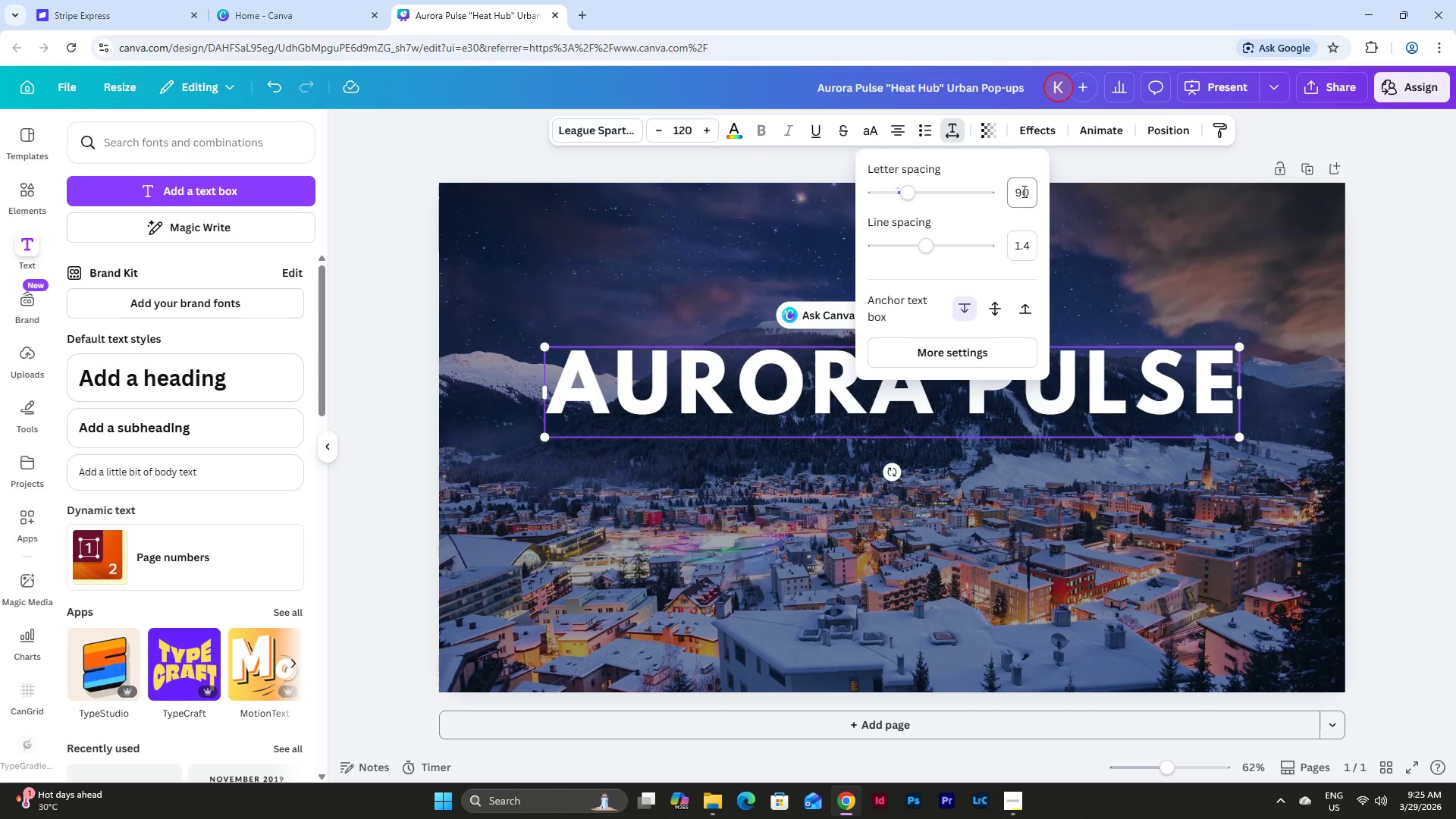 
left_click([1023, 191])
 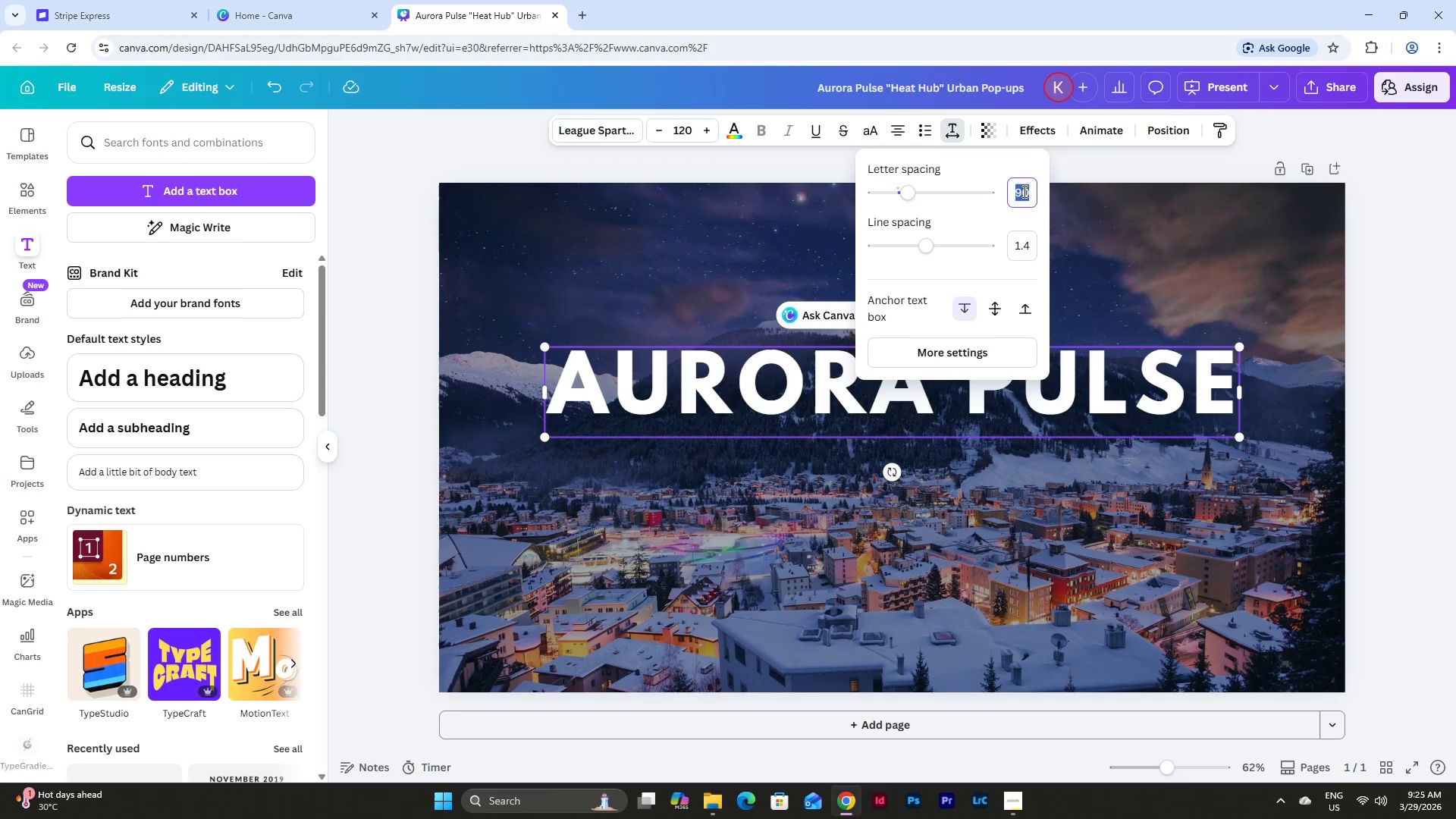 
key(Numpad0)
 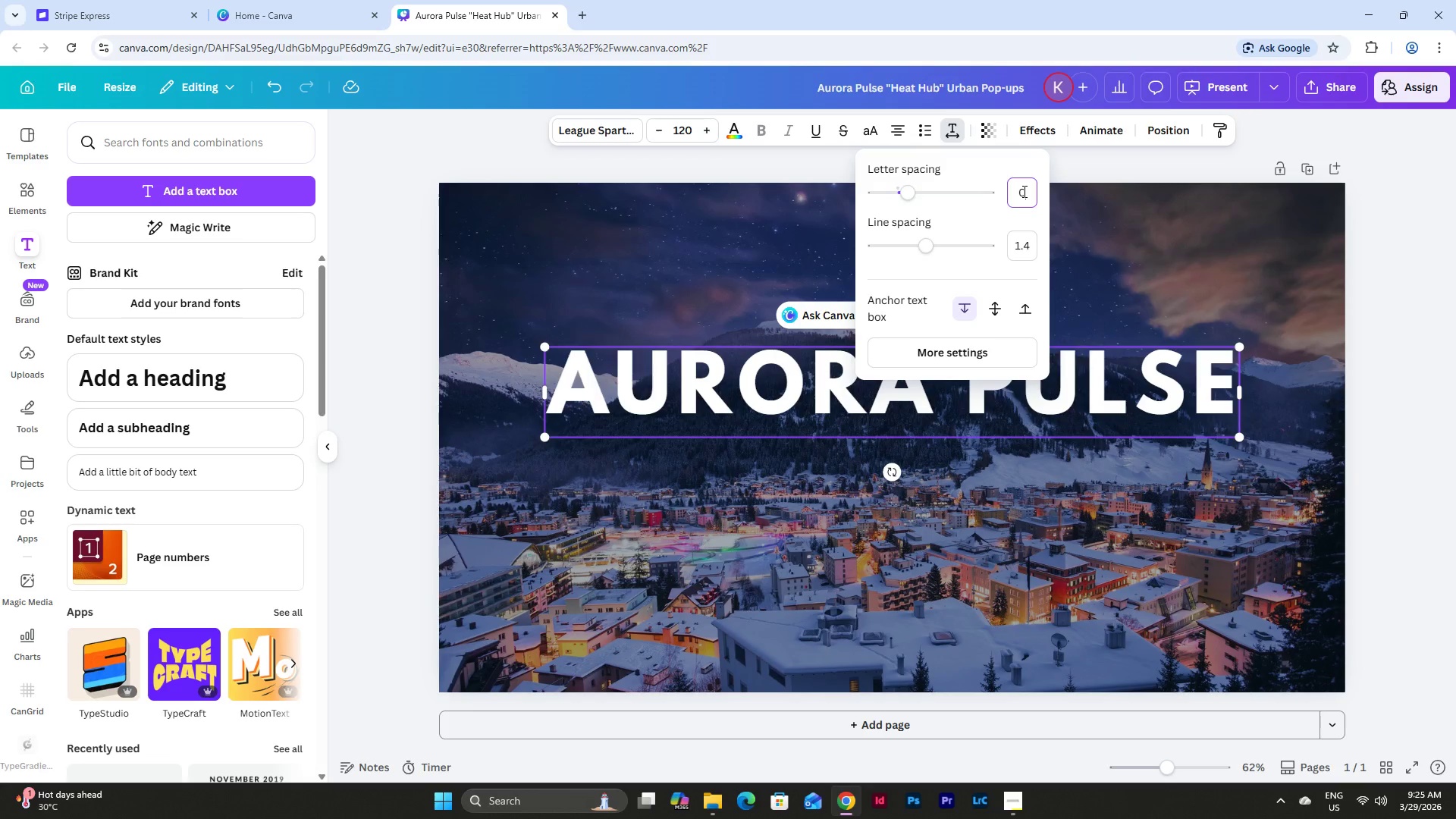 
key(NumpadEnter)
 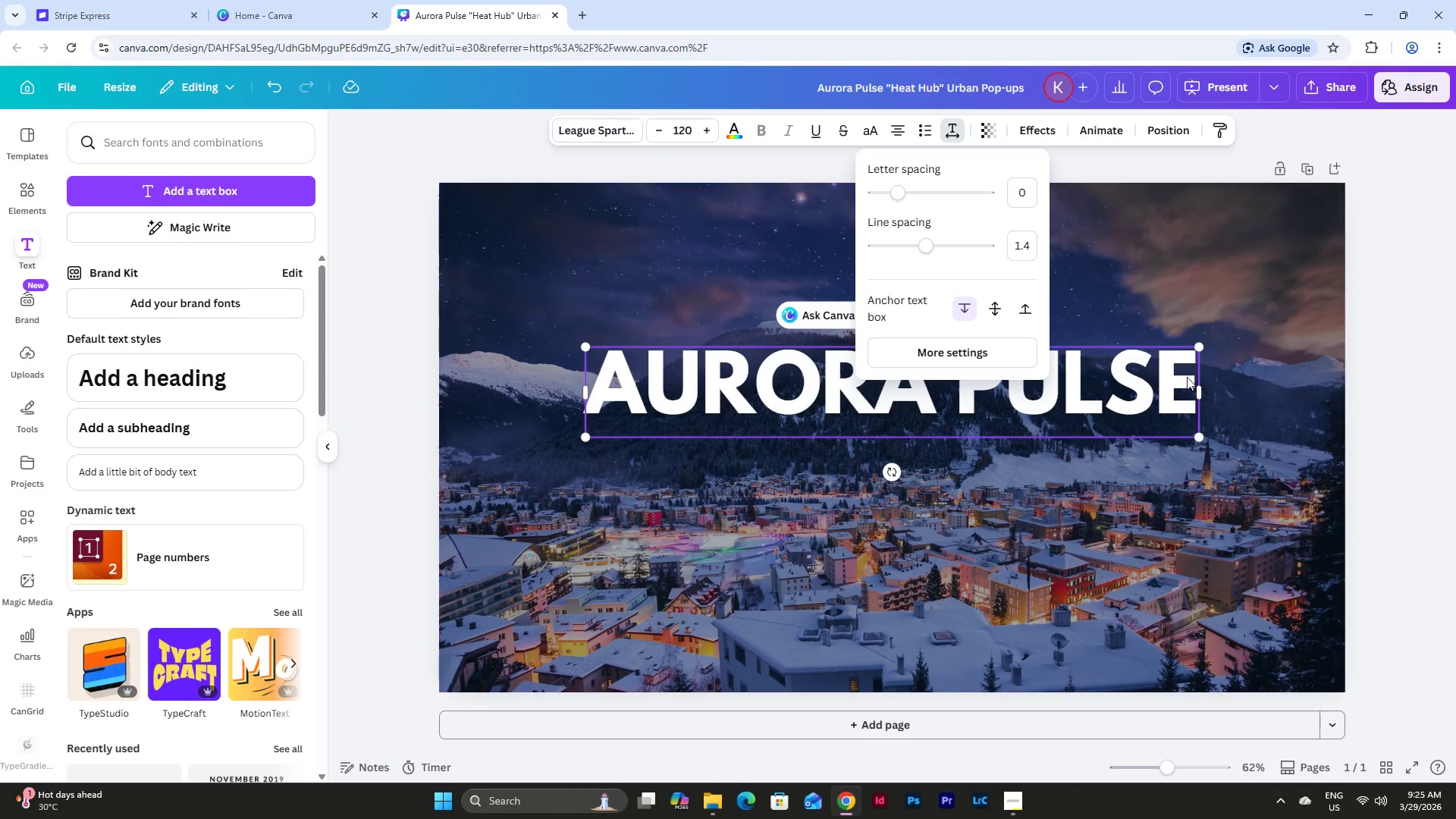 
left_click([1170, 435])
 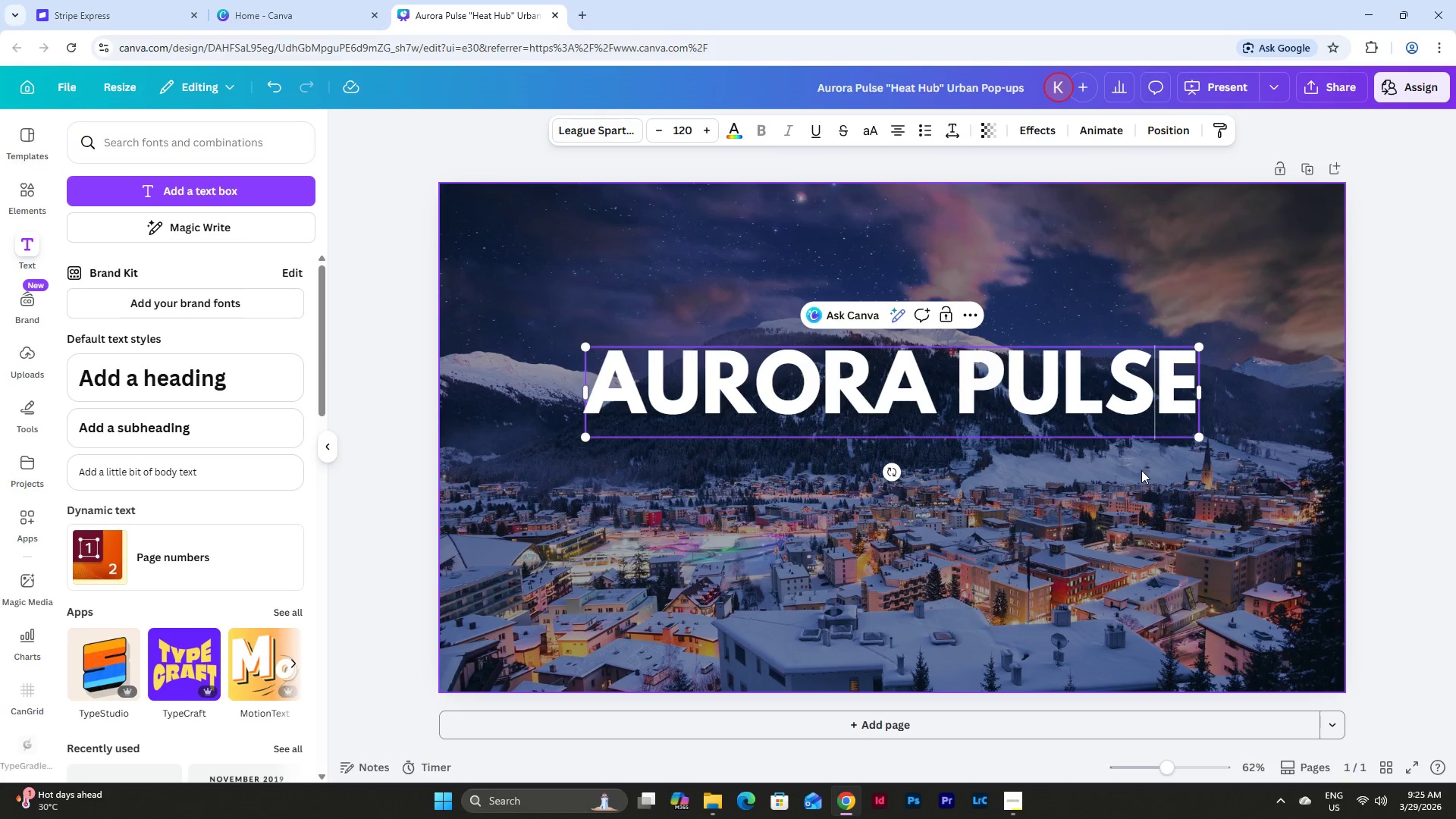 
left_click([1141, 471])
 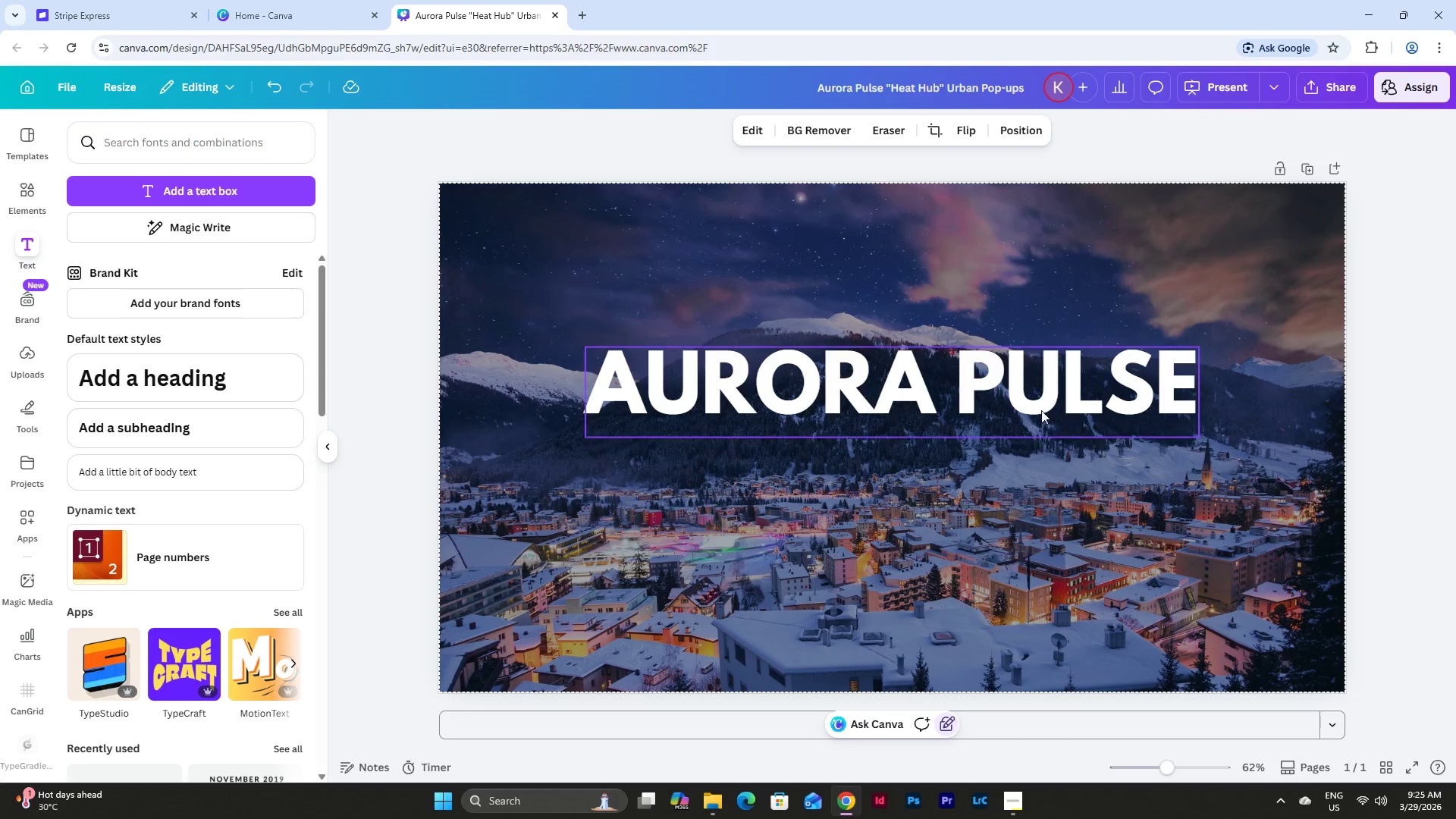 
left_click([1037, 408])
 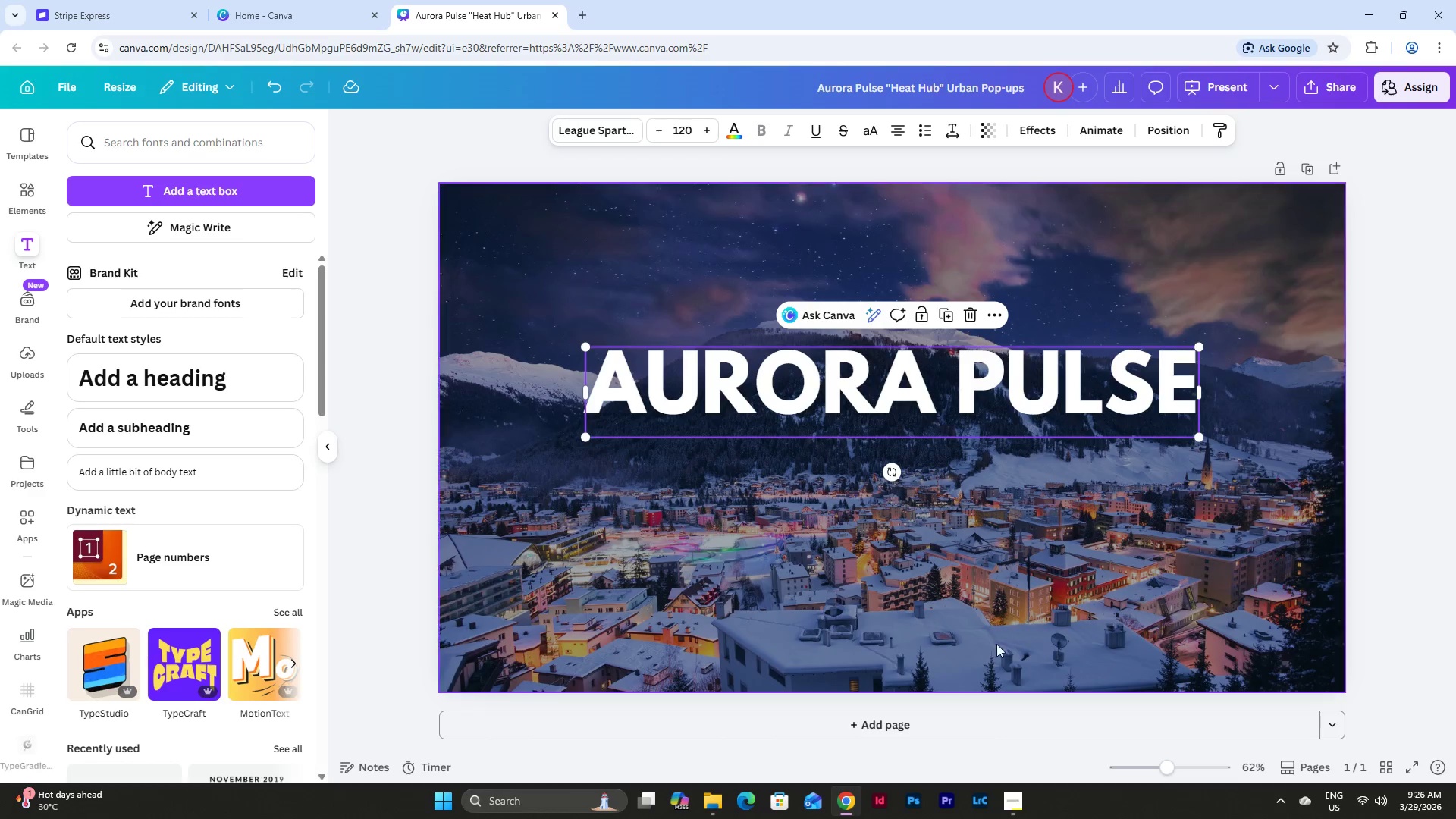 
left_click([1017, 805])